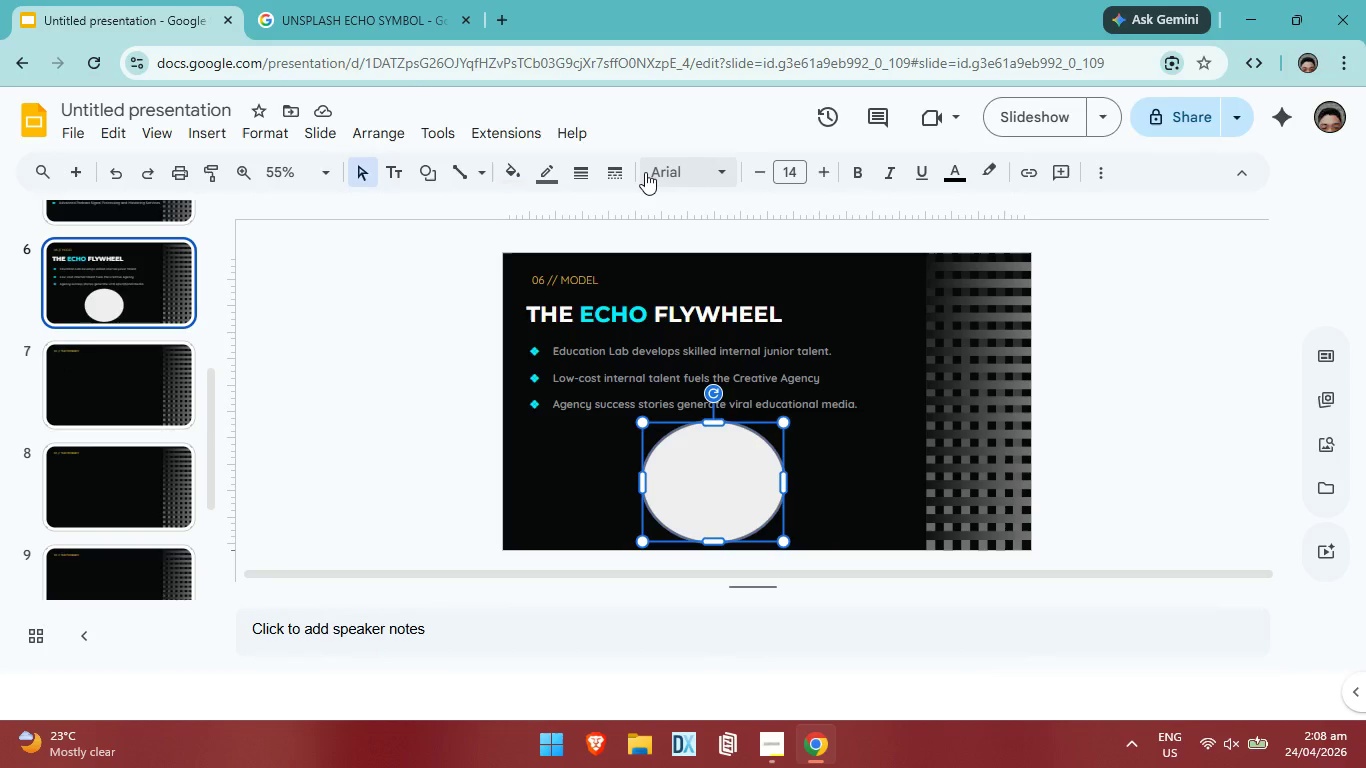 
mouse_move([949, 172])
 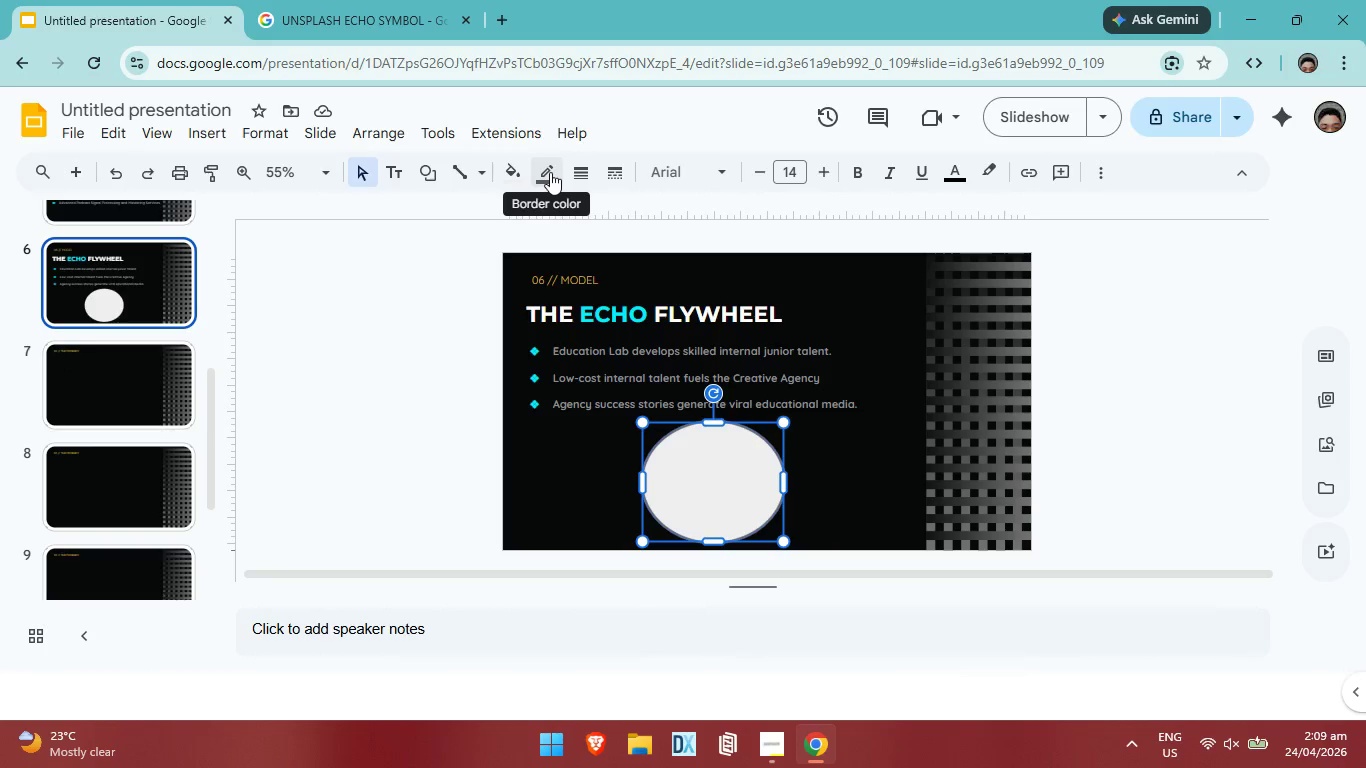 
left_click([550, 172])
 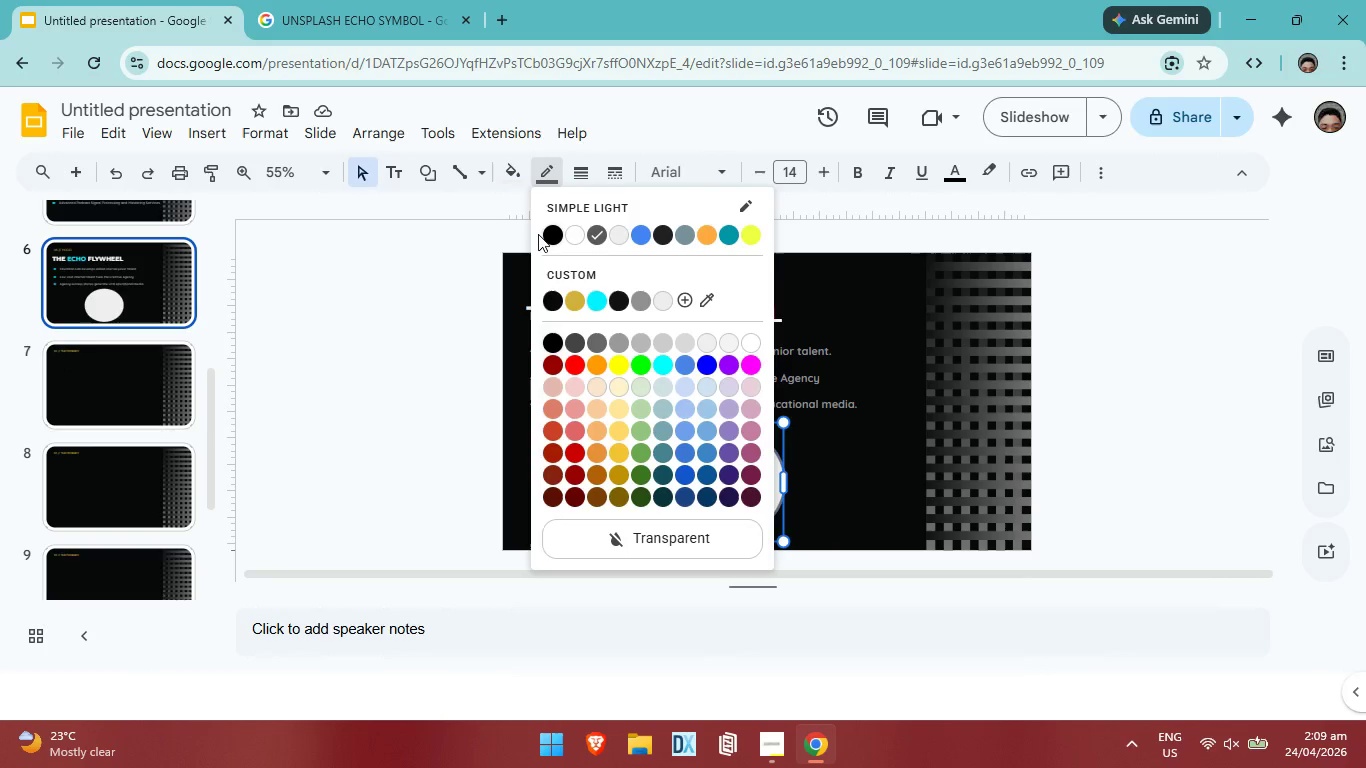 
left_click([547, 238])
 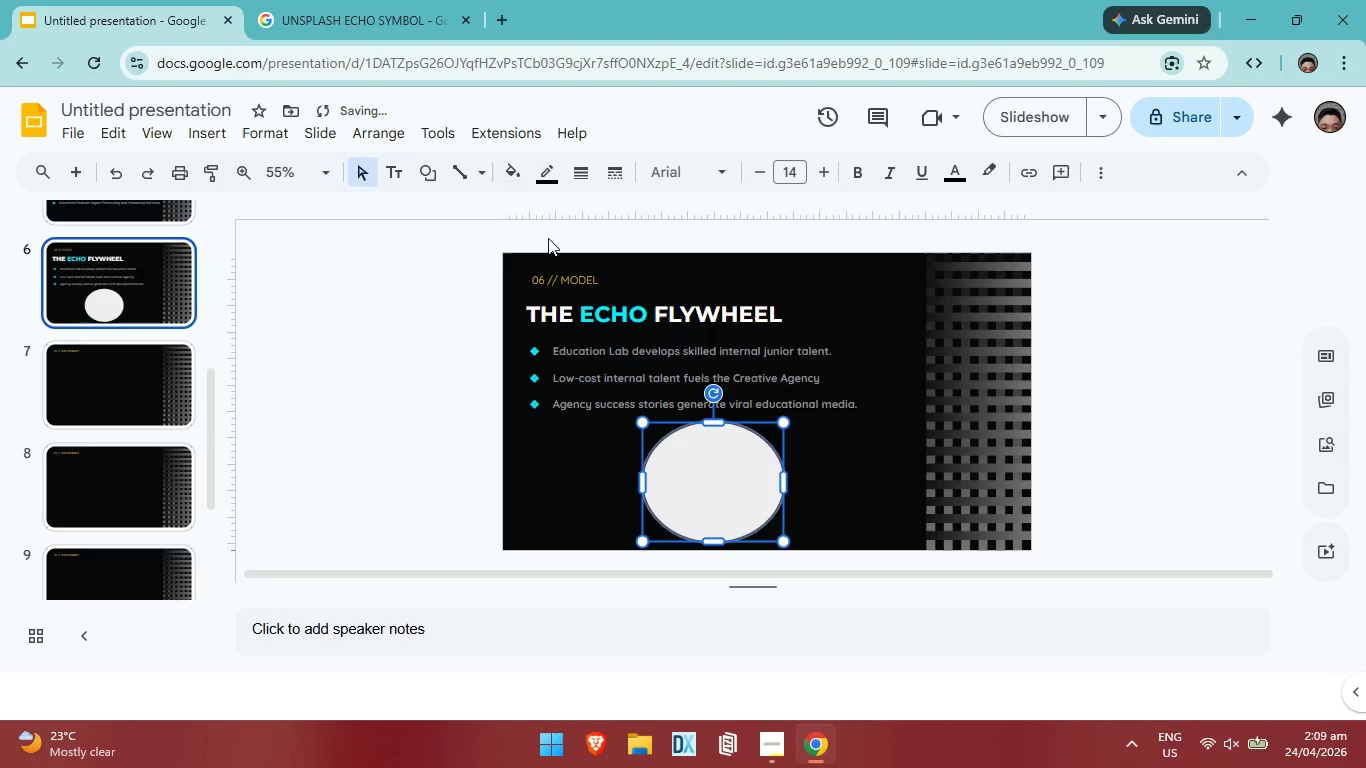 
left_click([813, 498])
 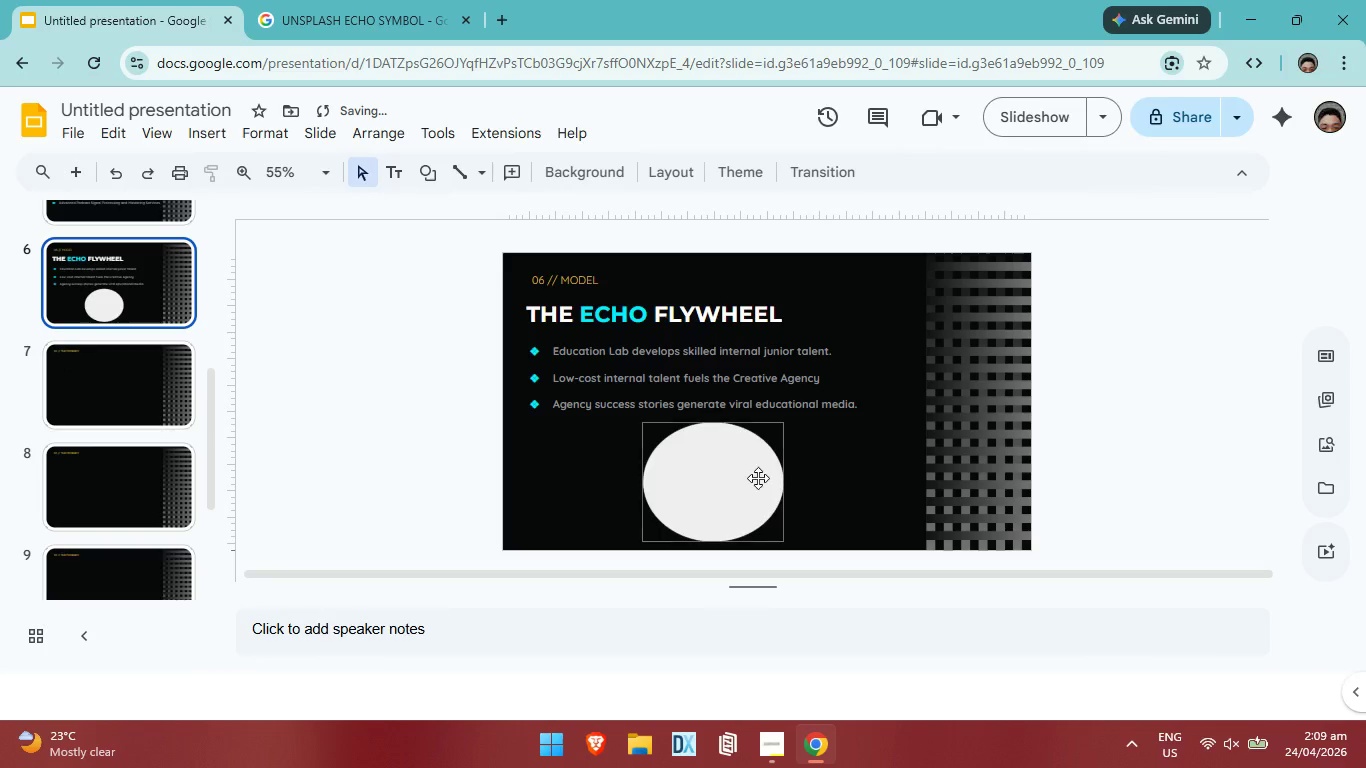 
left_click([758, 478])
 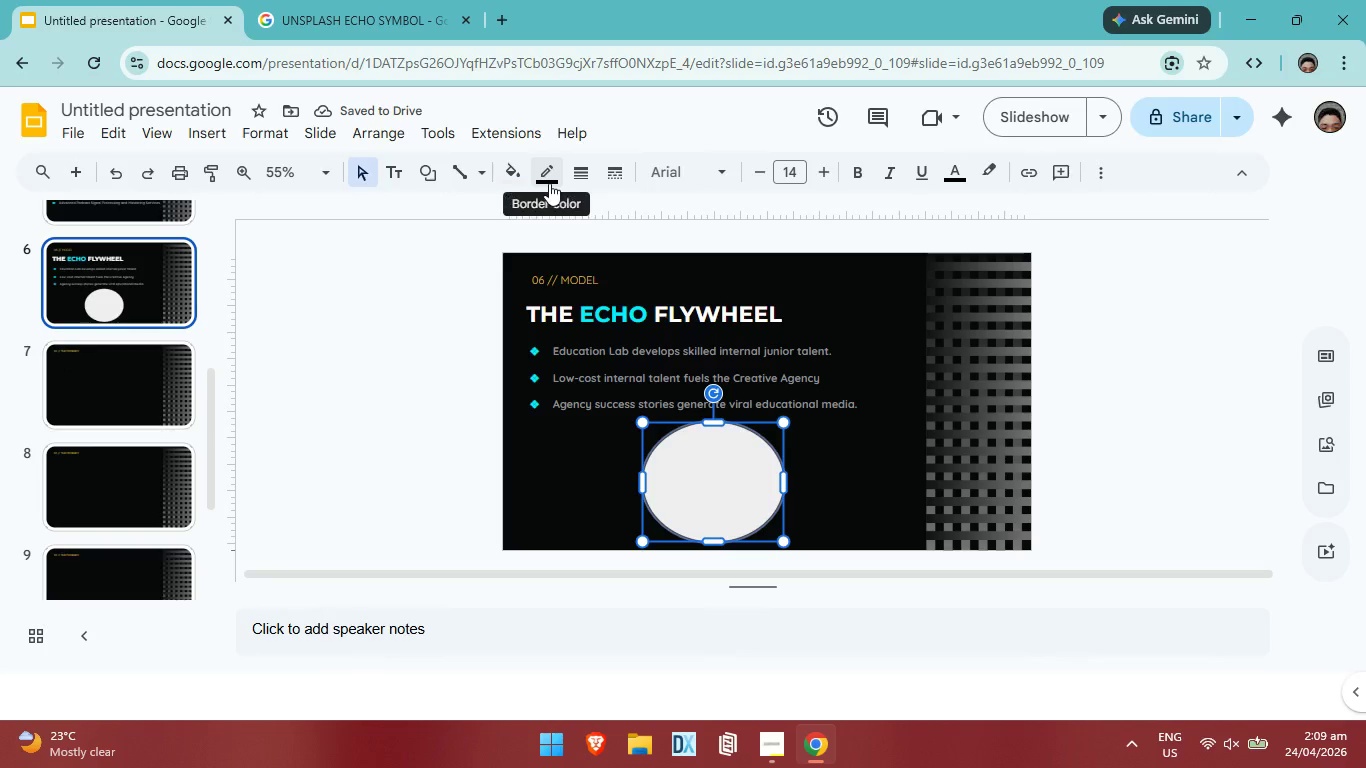 
left_click([549, 183])
 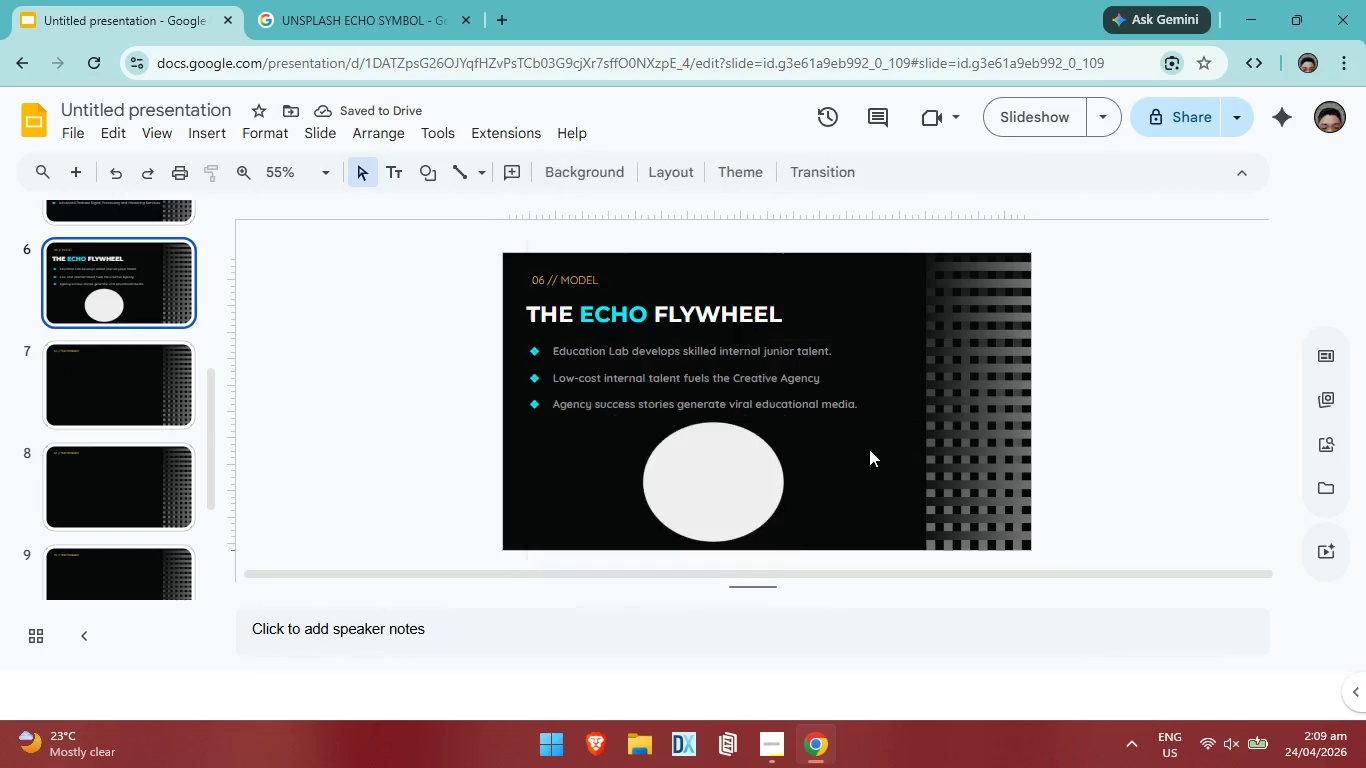 
double_click([741, 470])
 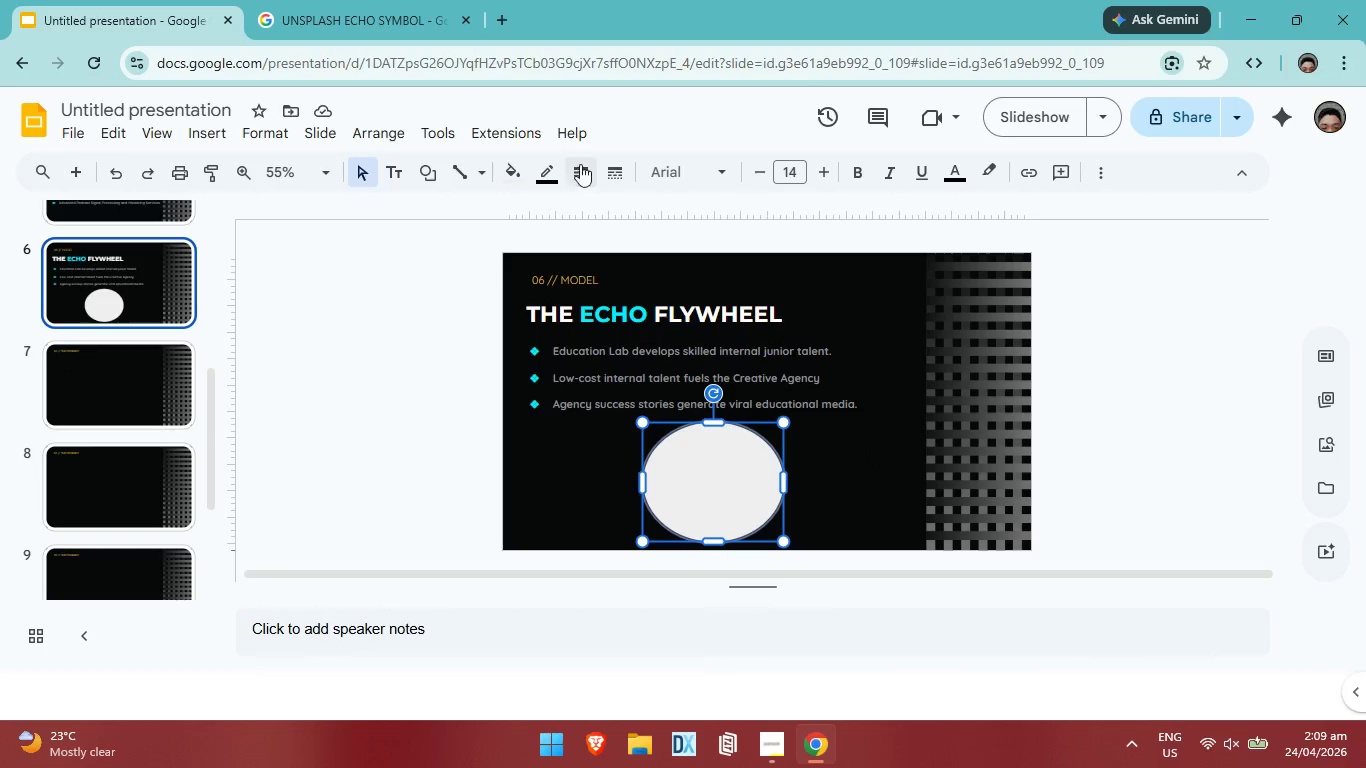 
left_click([519, 172])
 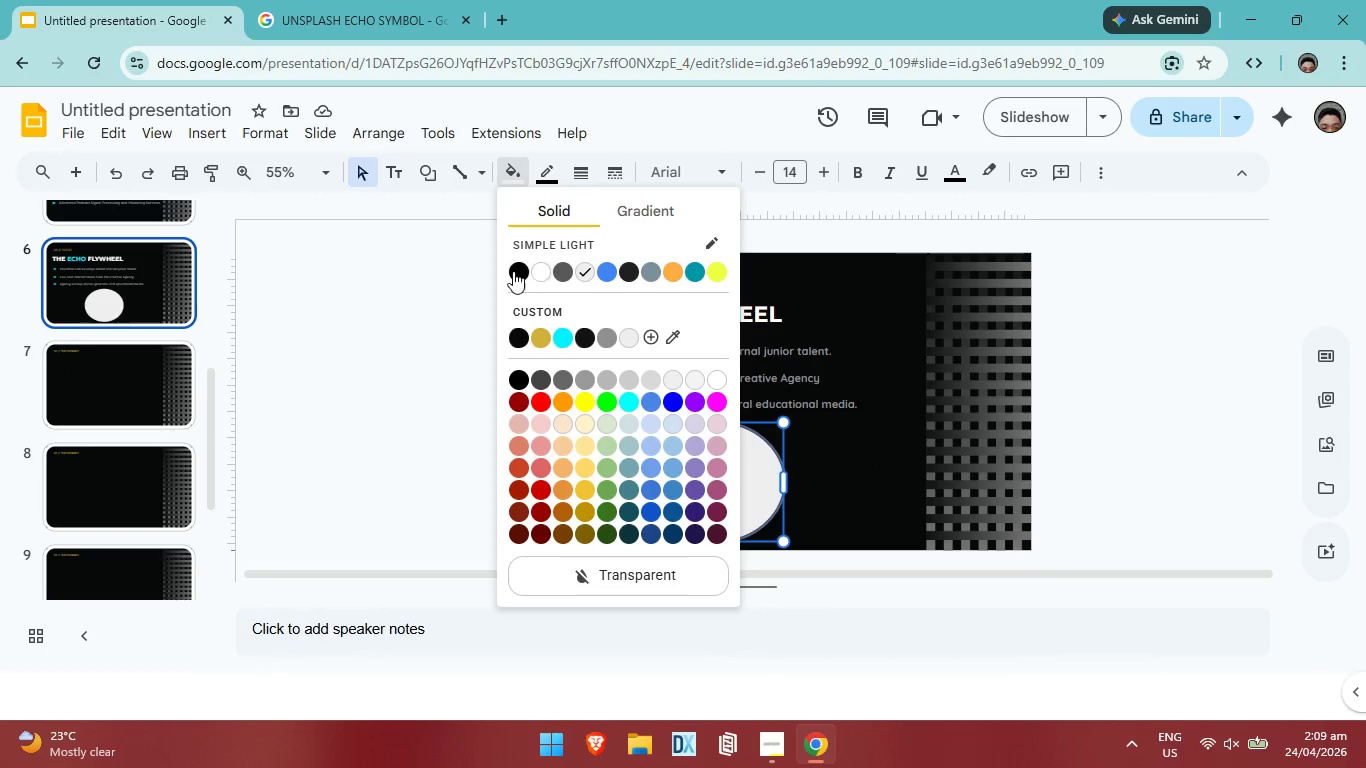 
left_click([513, 271])
 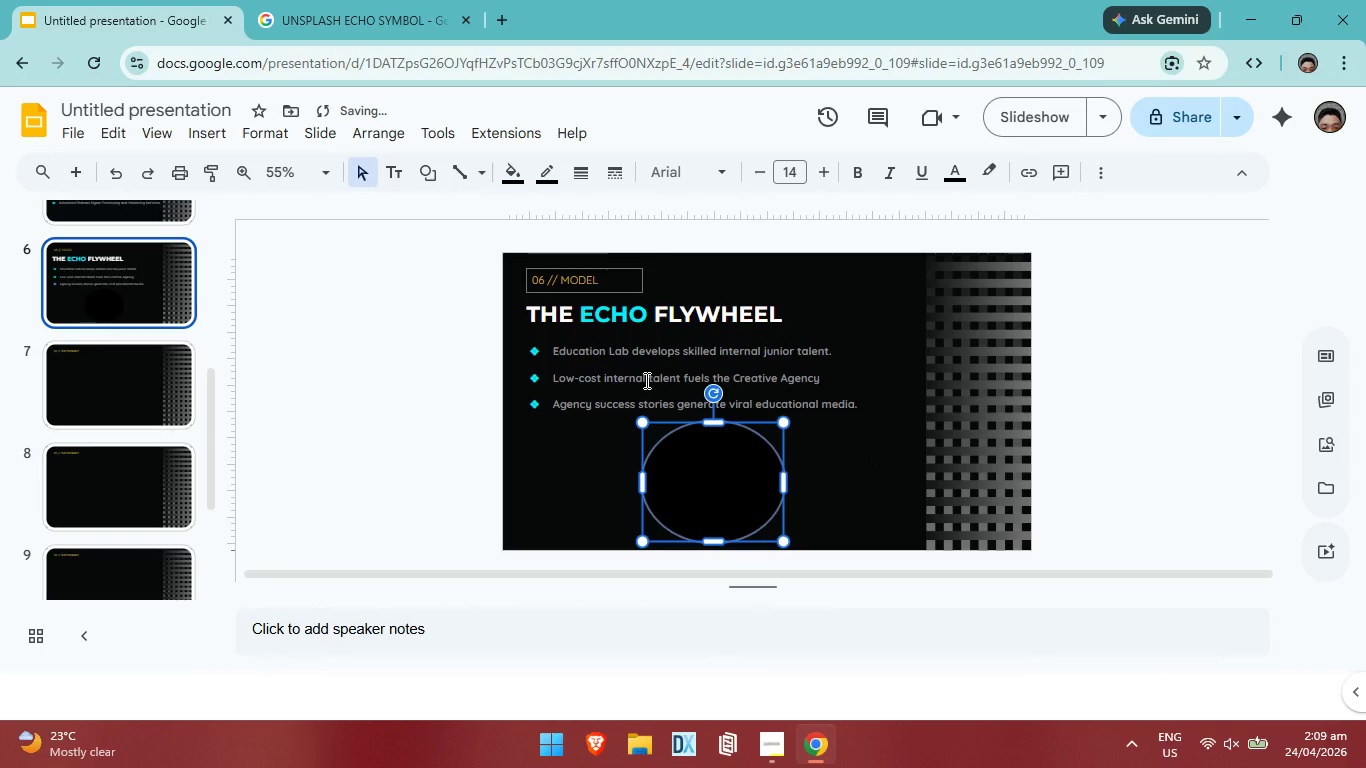 
left_click([863, 515])
 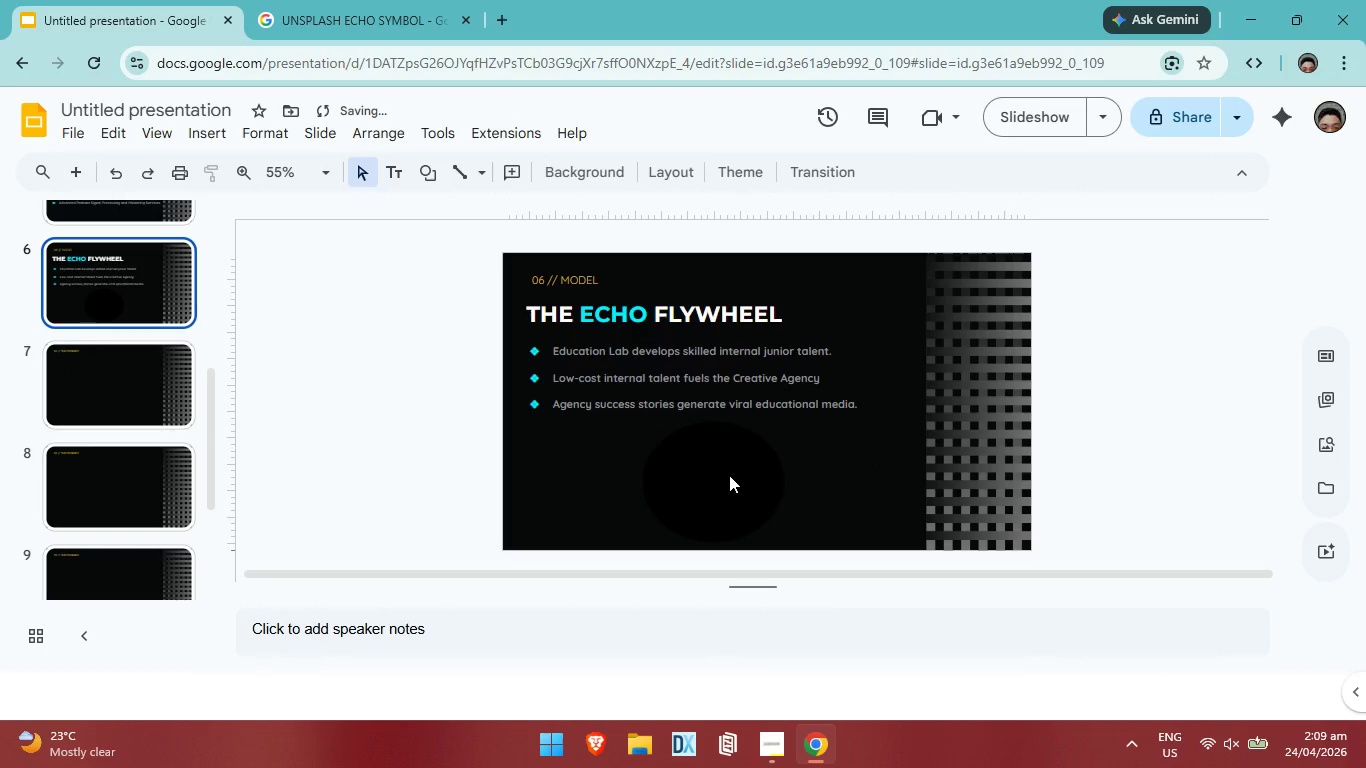 
left_click([729, 475])
 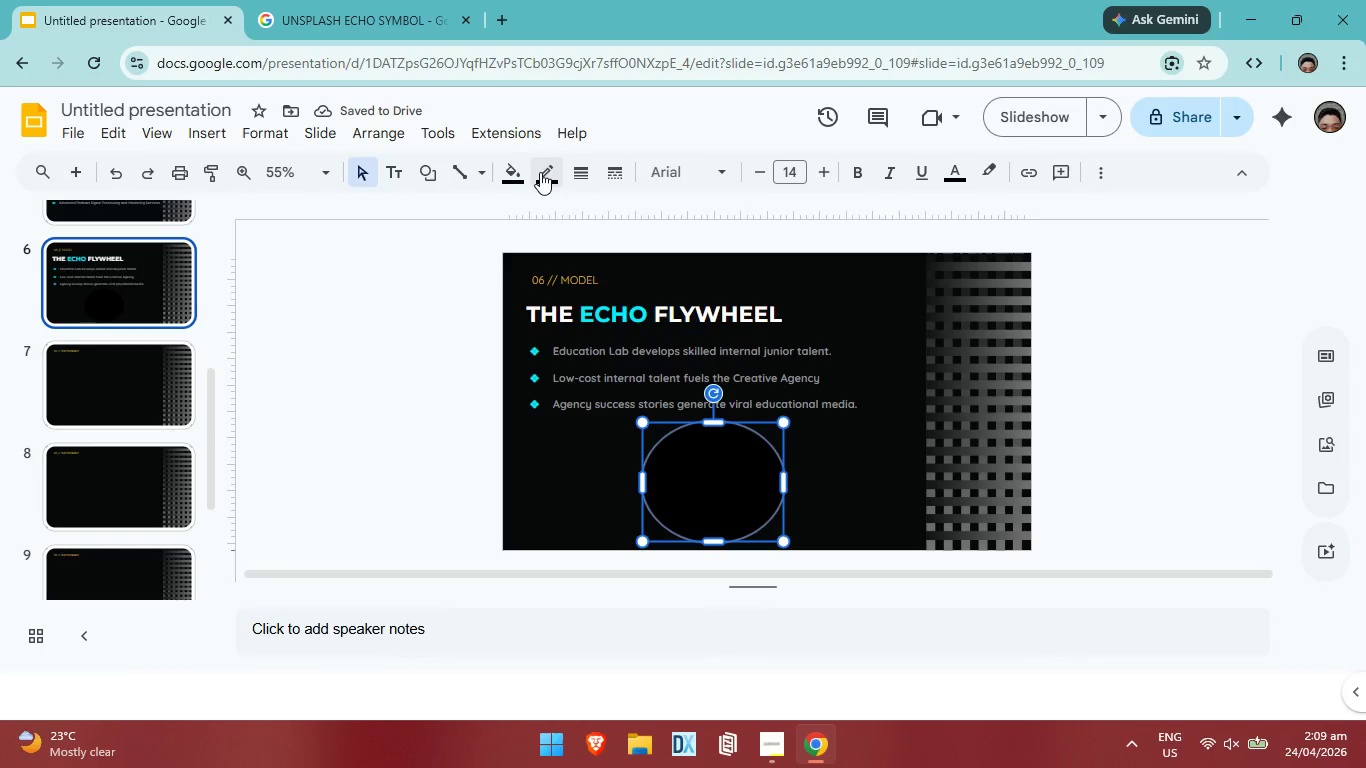 
left_click([540, 172])
 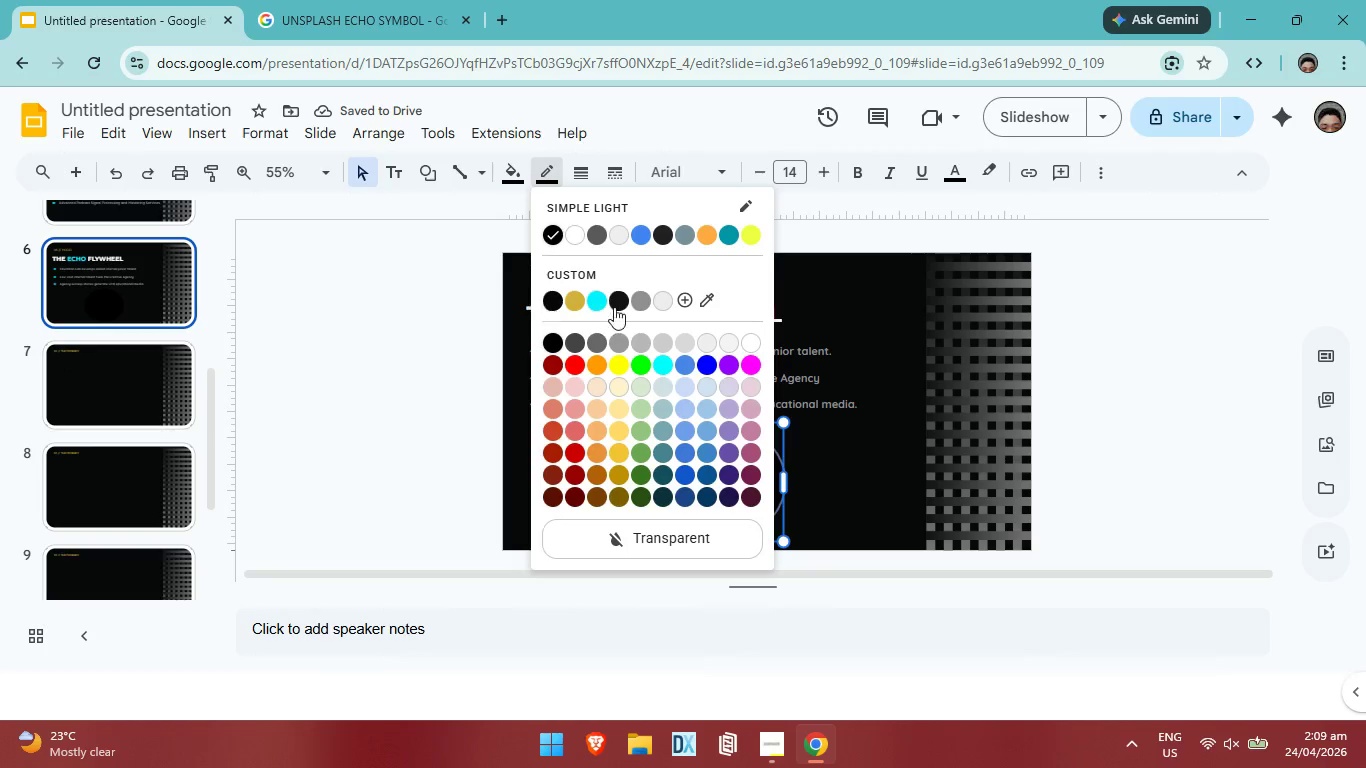 
left_click([616, 300])
 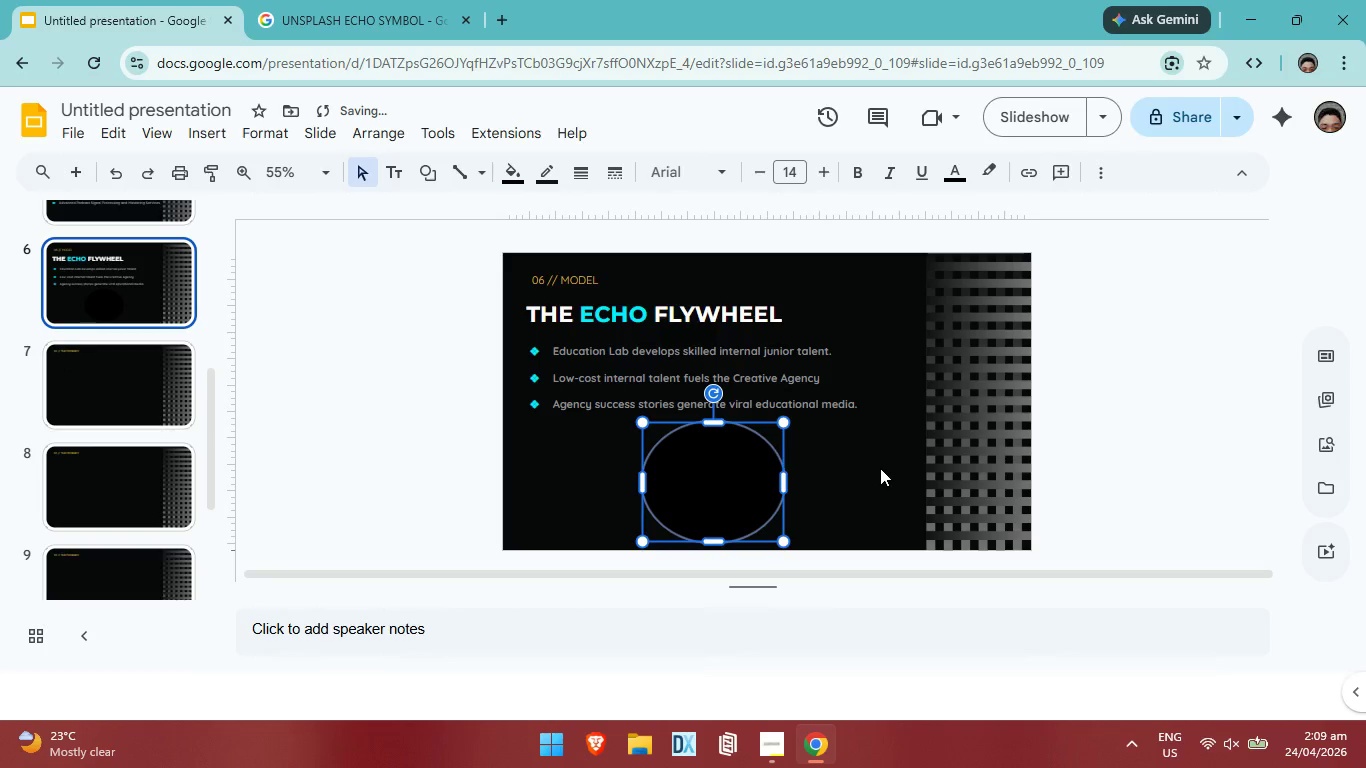 
left_click([880, 468])
 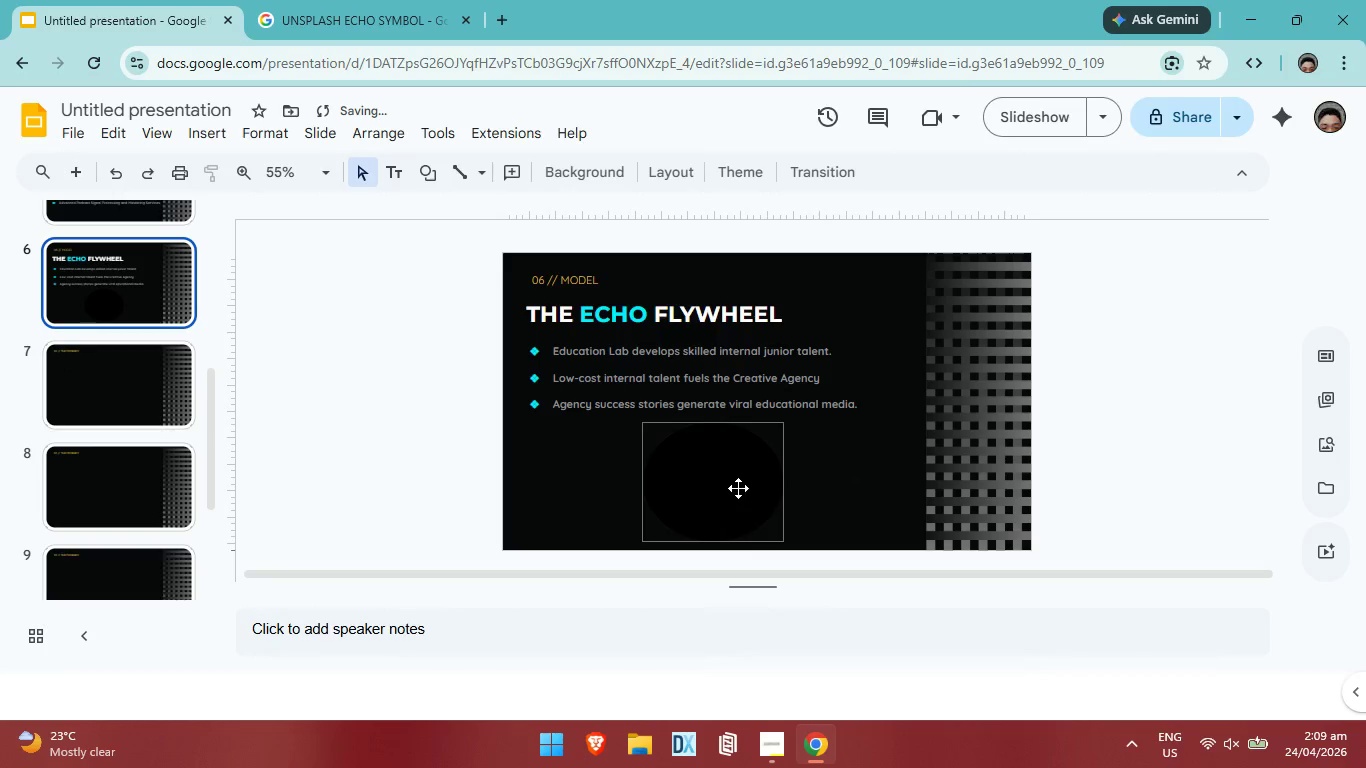 
left_click([736, 488])
 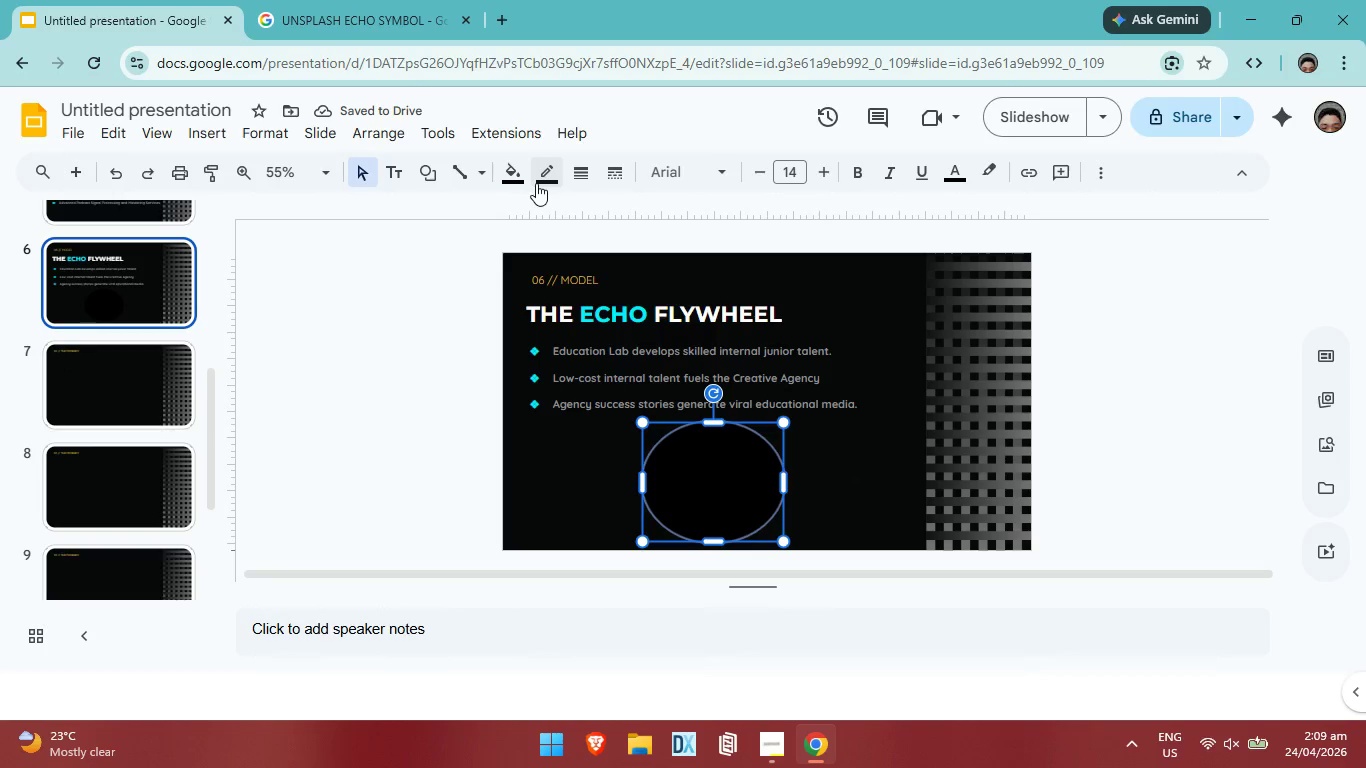 
left_click([536, 182])
 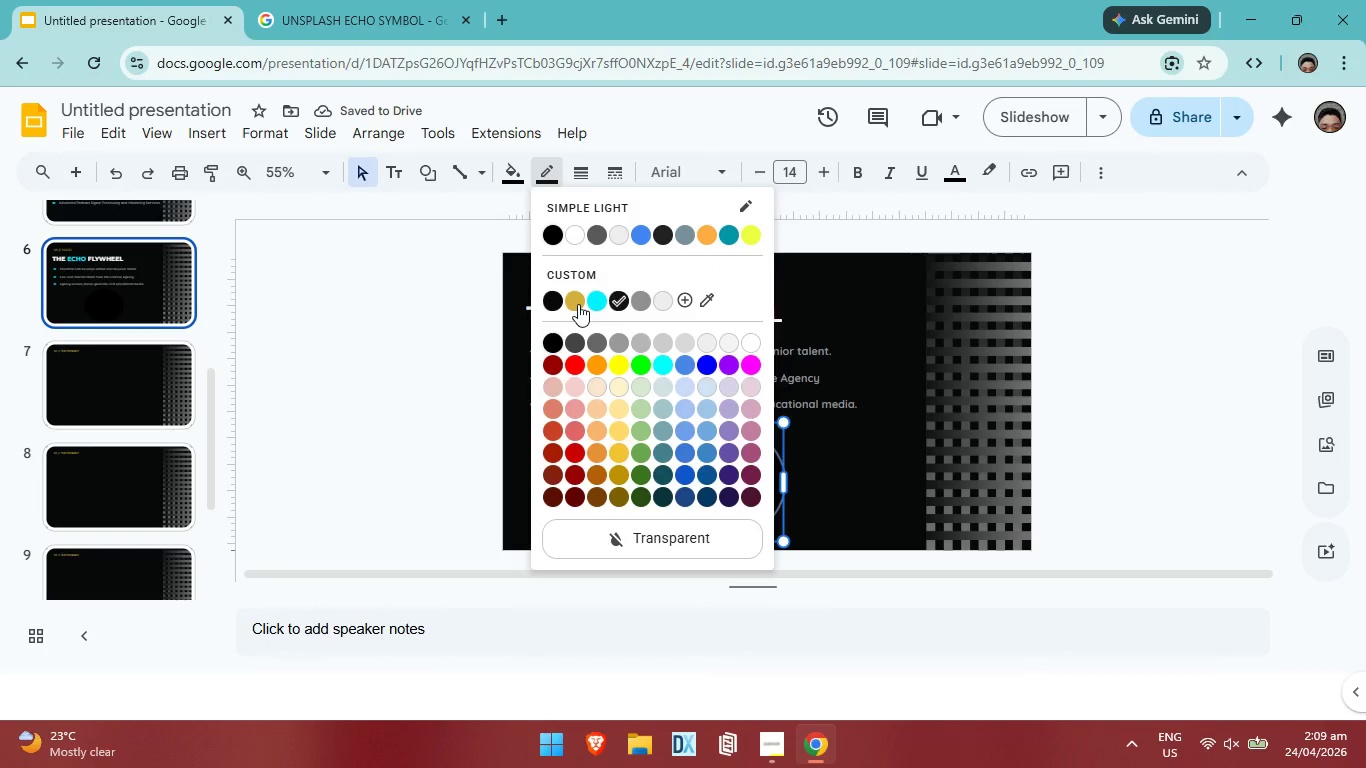 
left_click([559, 297])
 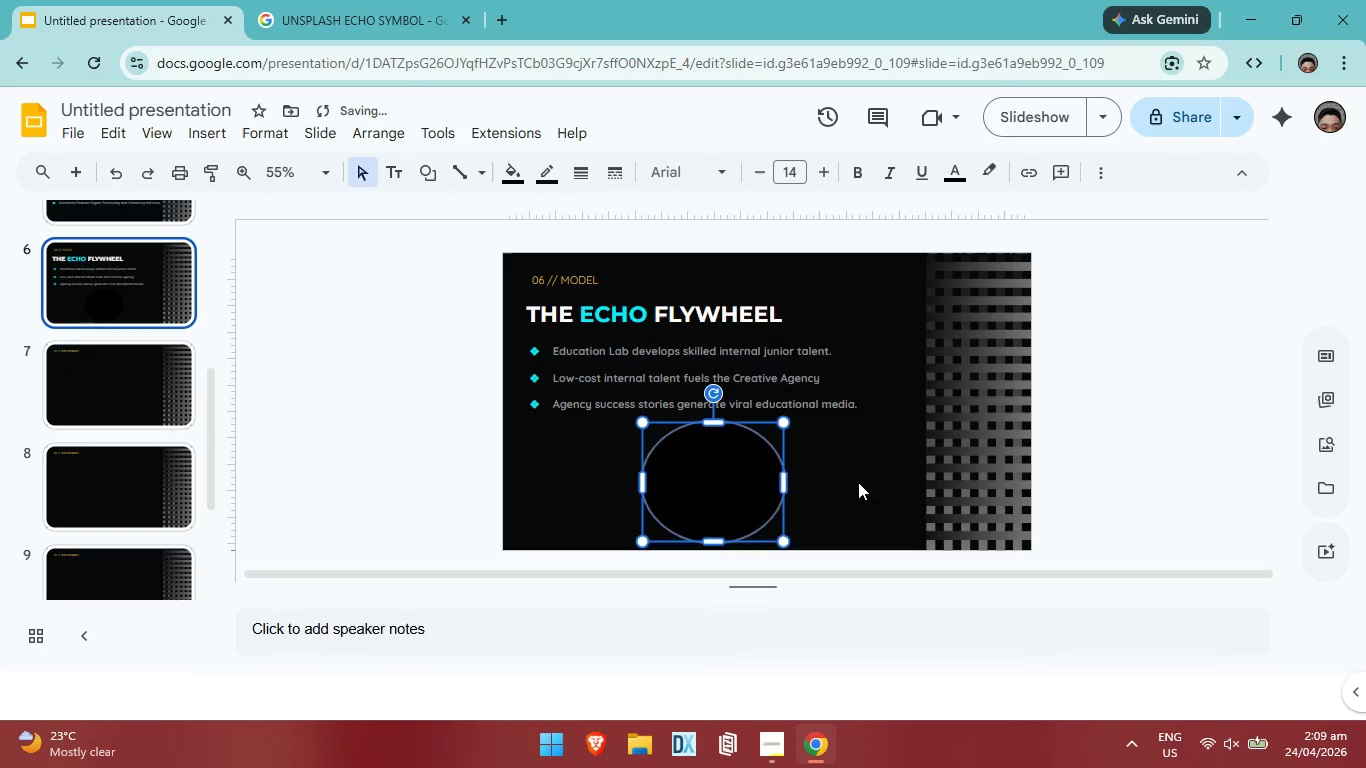 
left_click([858, 482])
 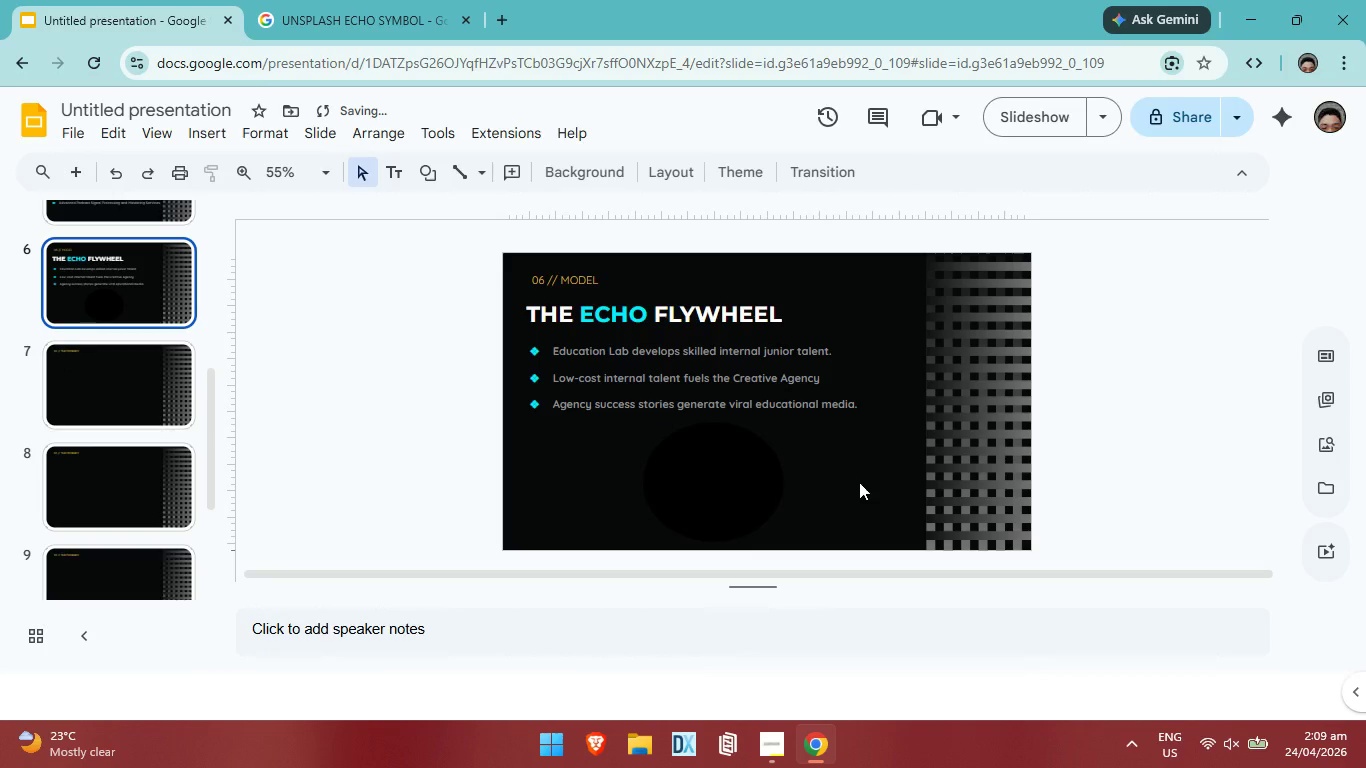 
left_click([859, 482])
 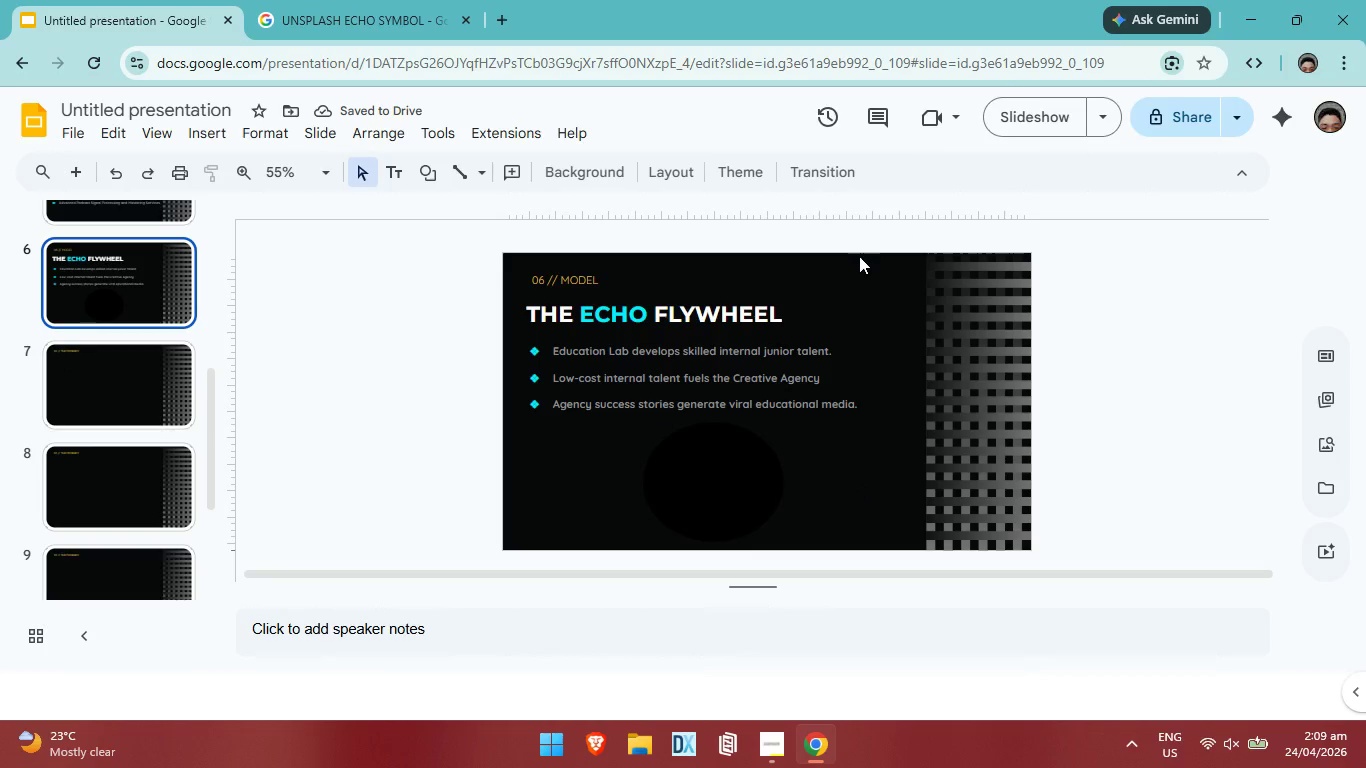 
double_click([861, 285])
 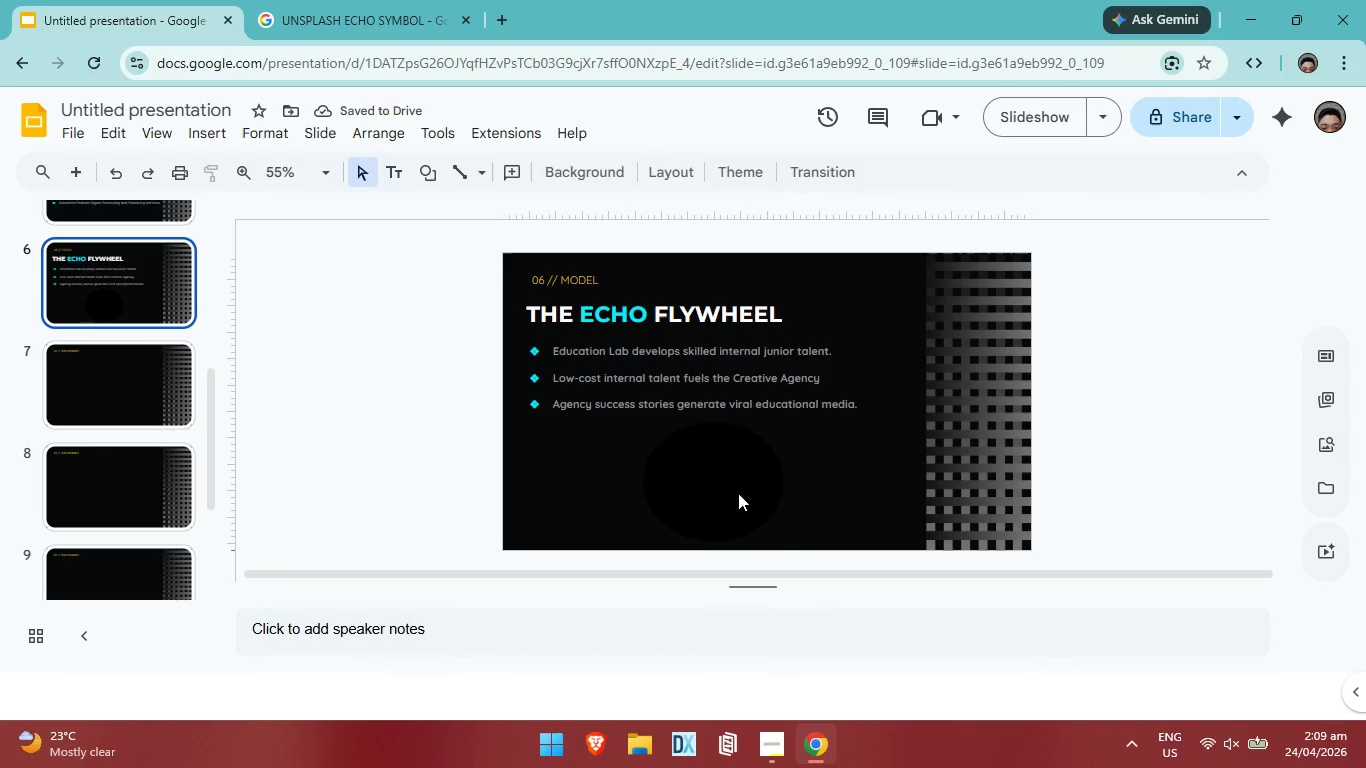 
left_click([738, 493])
 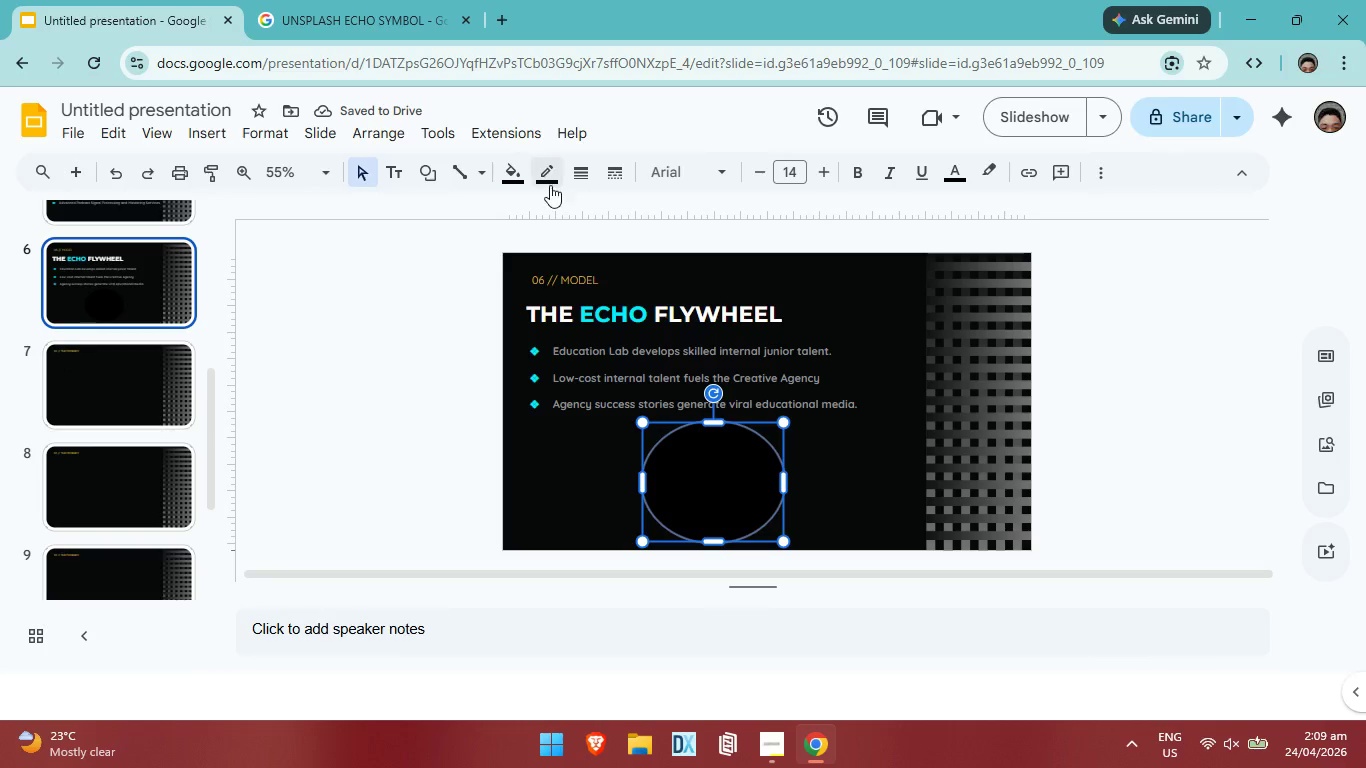 
left_click([550, 181])
 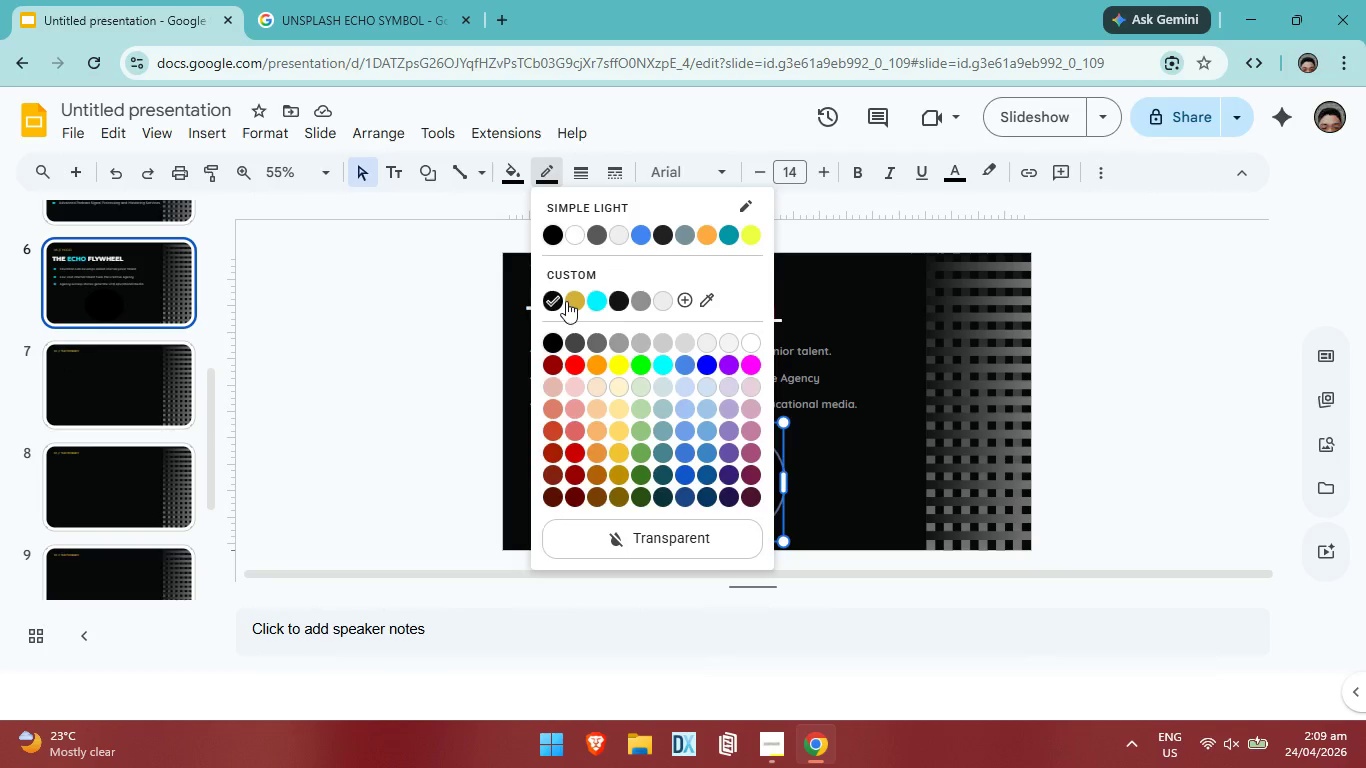 
left_click([612, 301])
 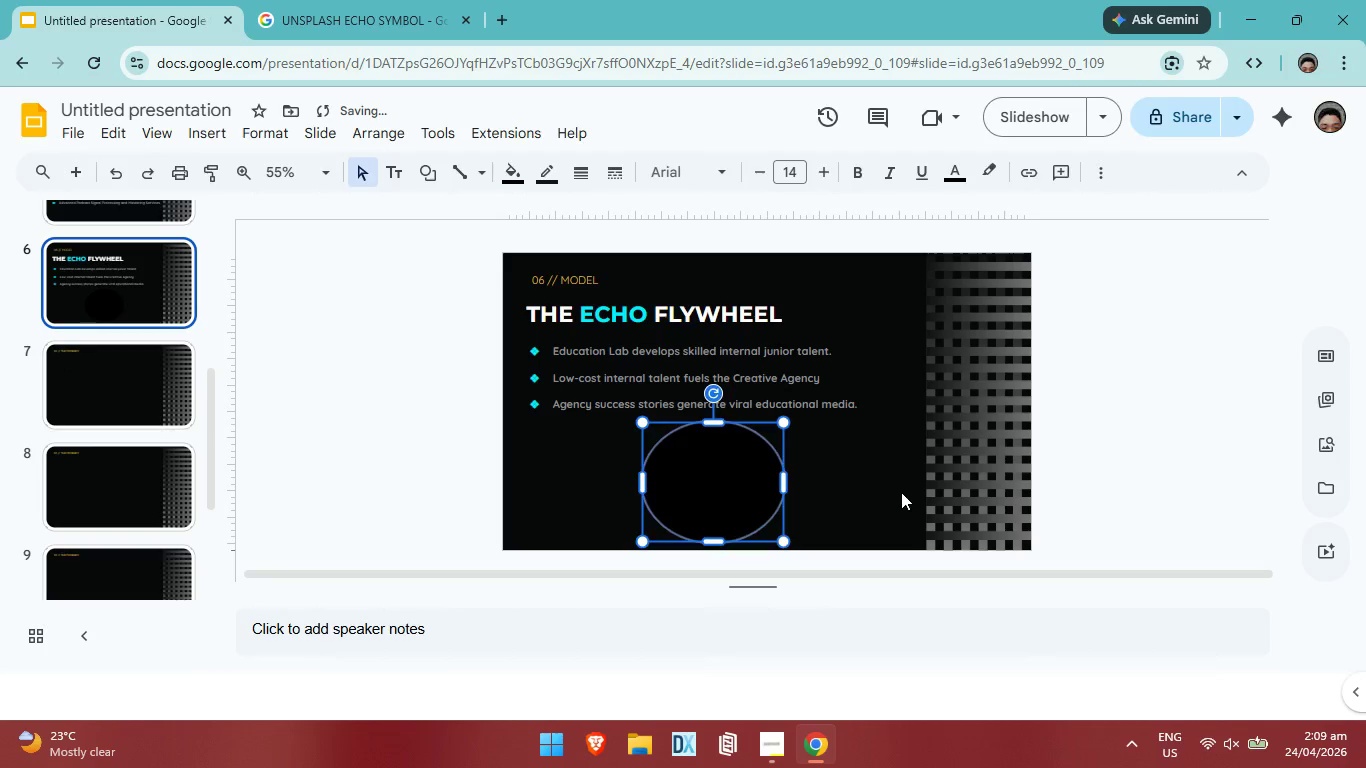 
left_click([901, 492])
 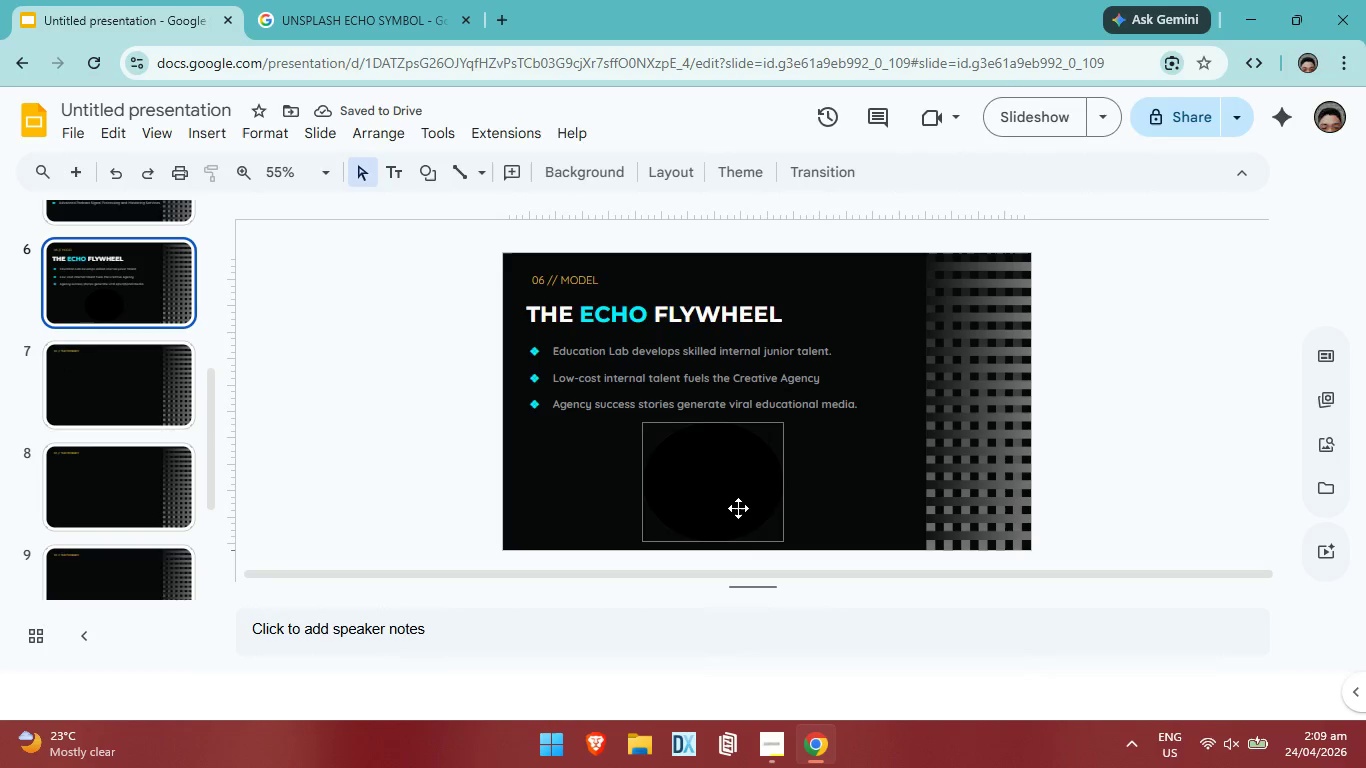 
left_click([728, 499])
 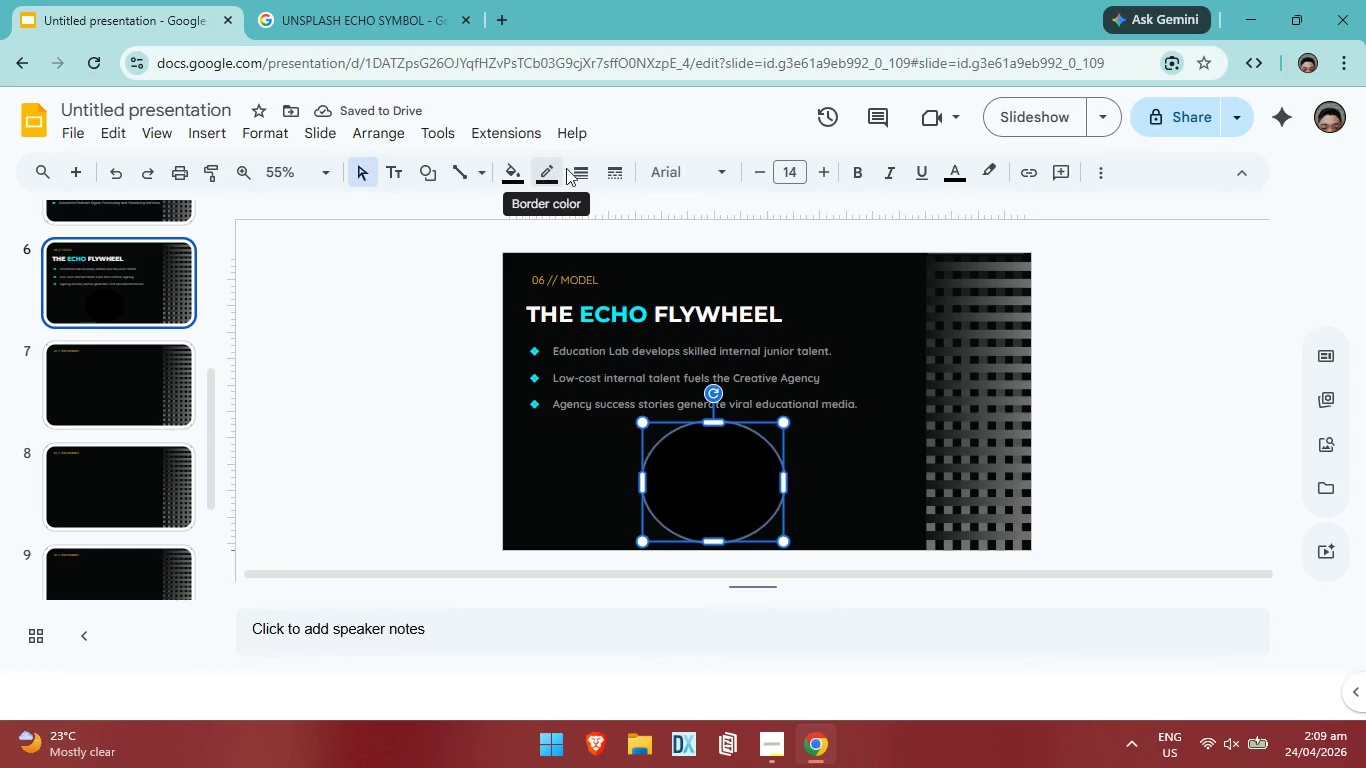 
left_click([566, 168])
 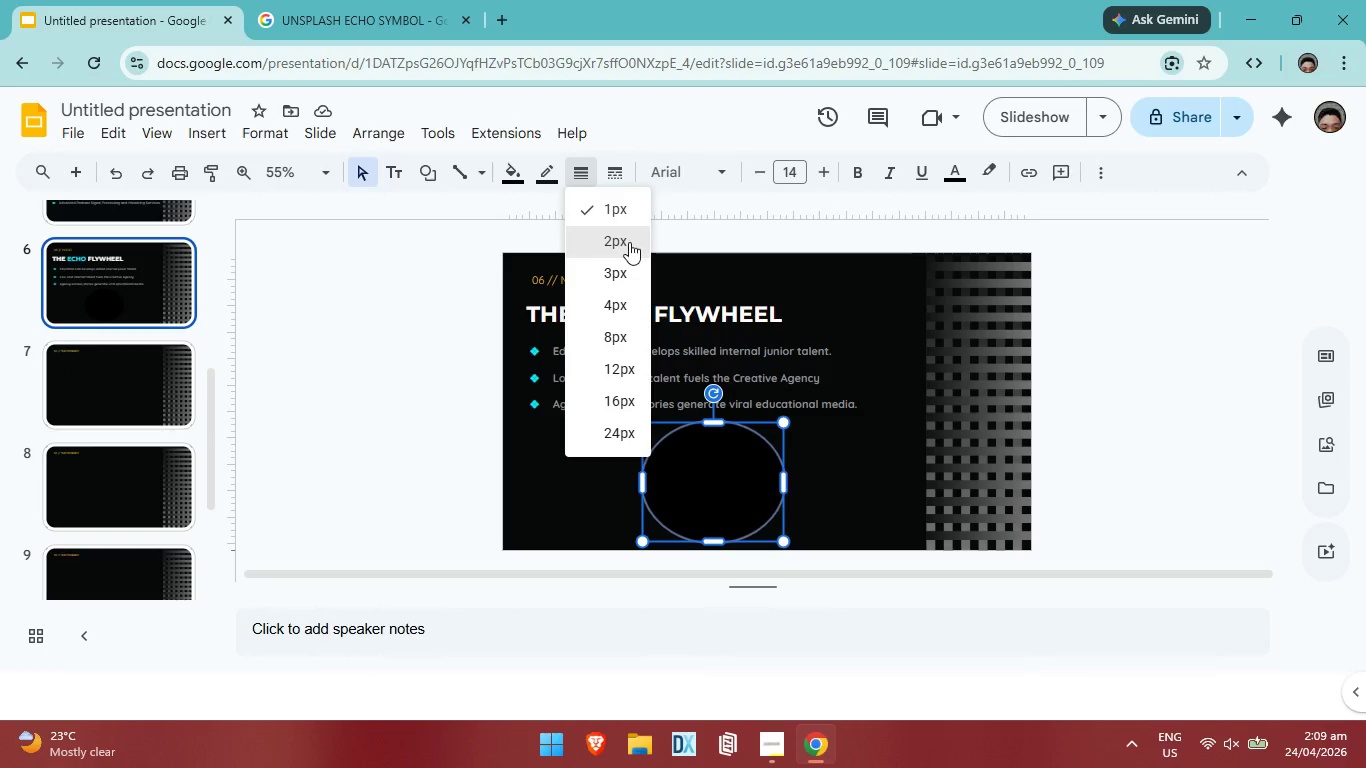 
left_click([629, 242])
 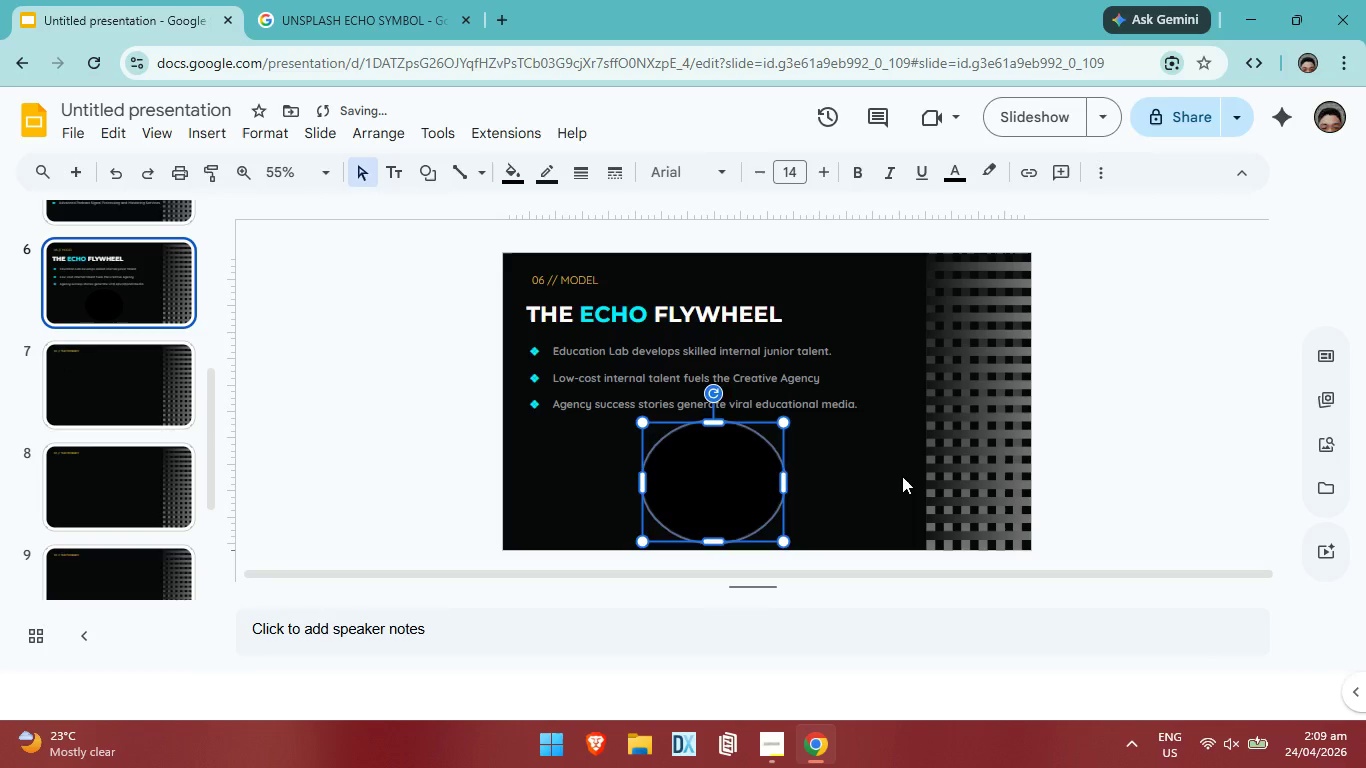 
left_click([902, 476])
 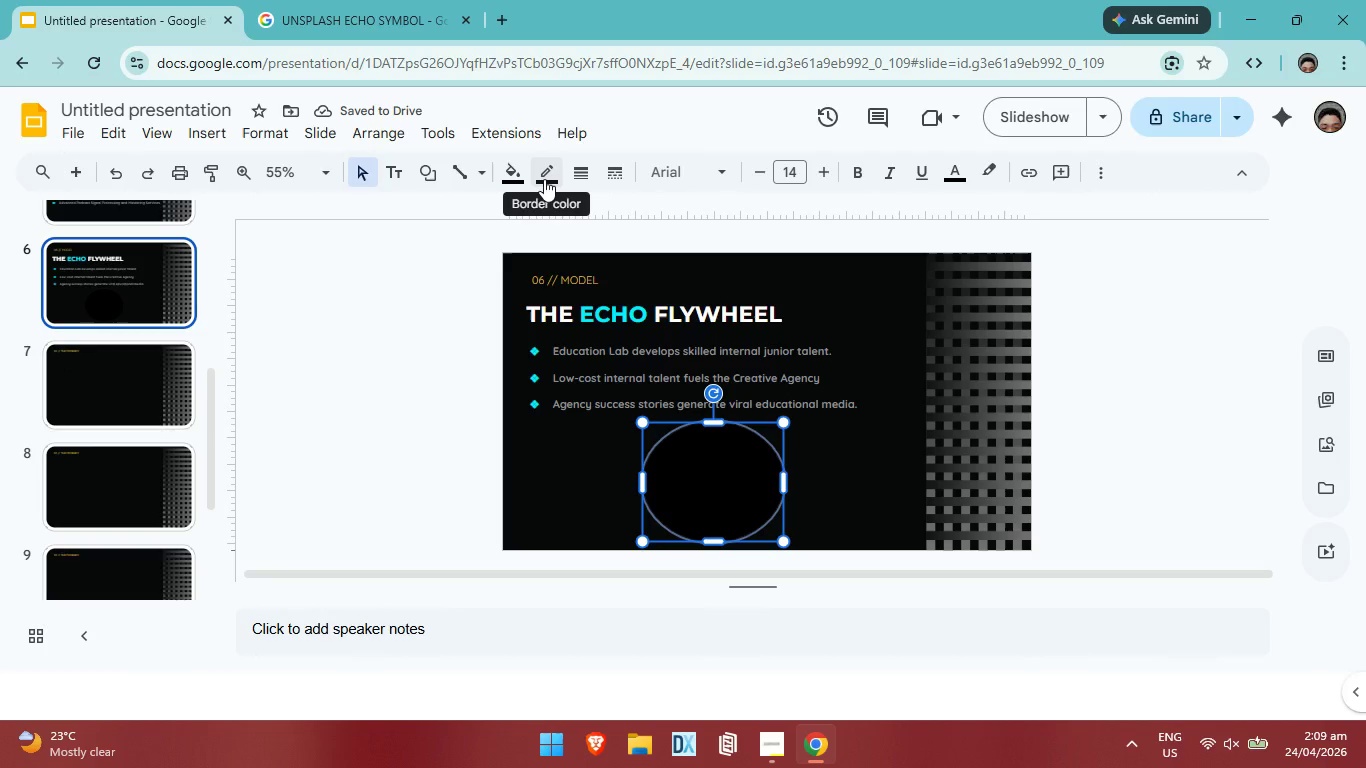 
left_click([568, 173])
 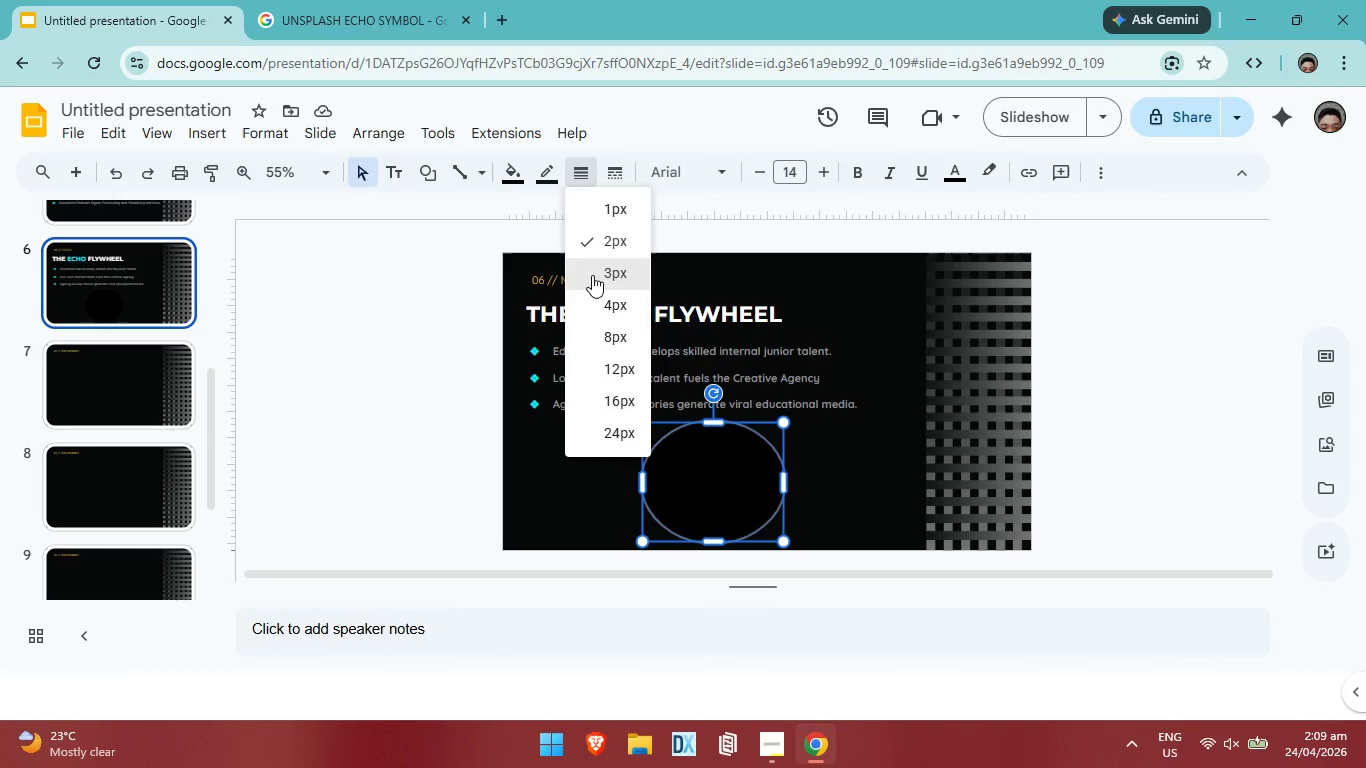 
left_click([592, 277])
 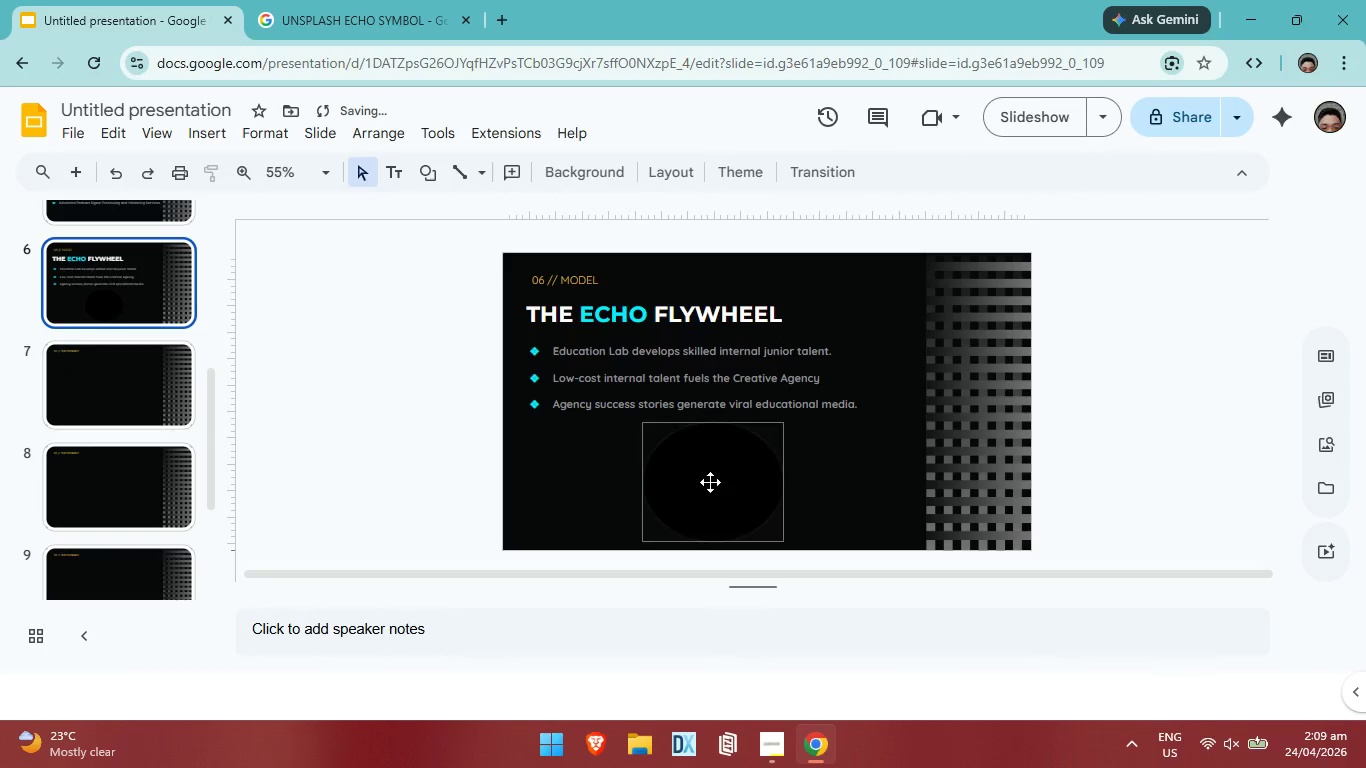 
left_click([710, 482])
 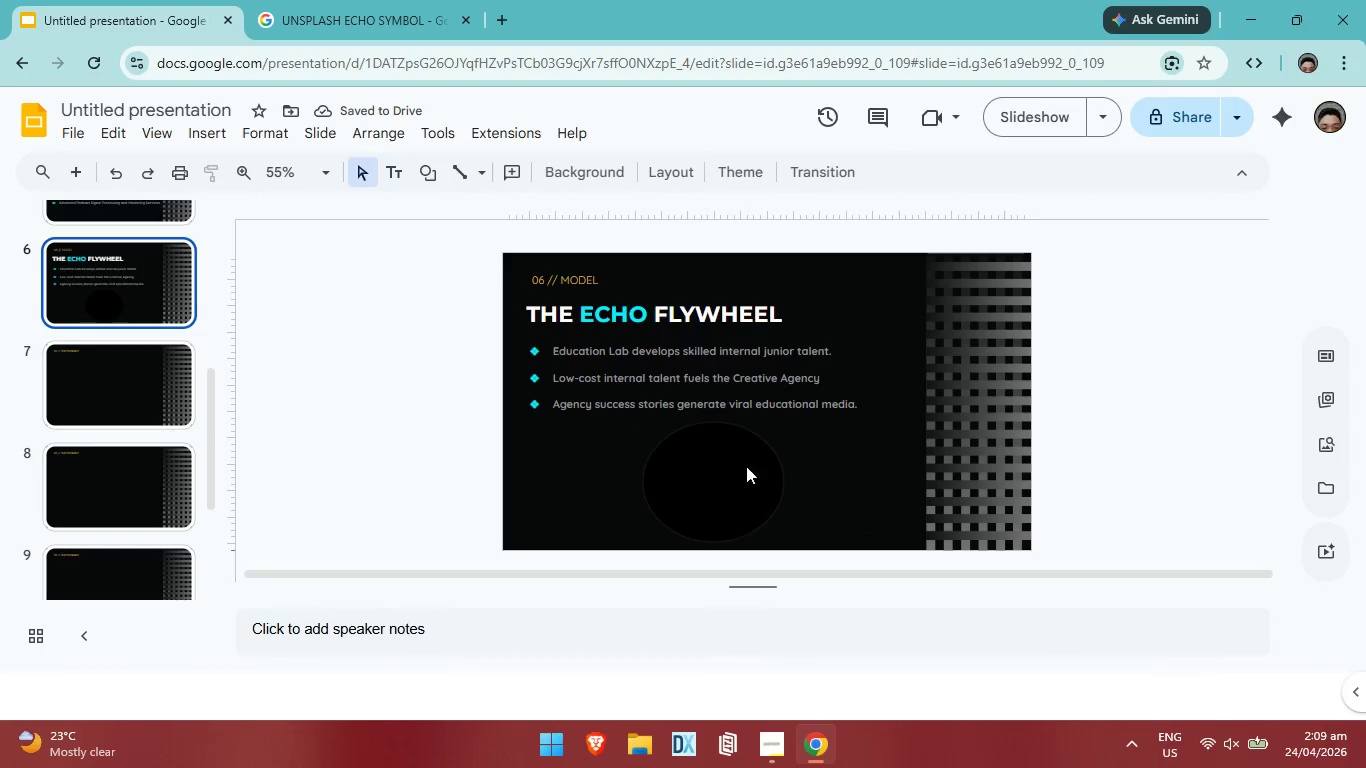 
left_click([697, 460])
 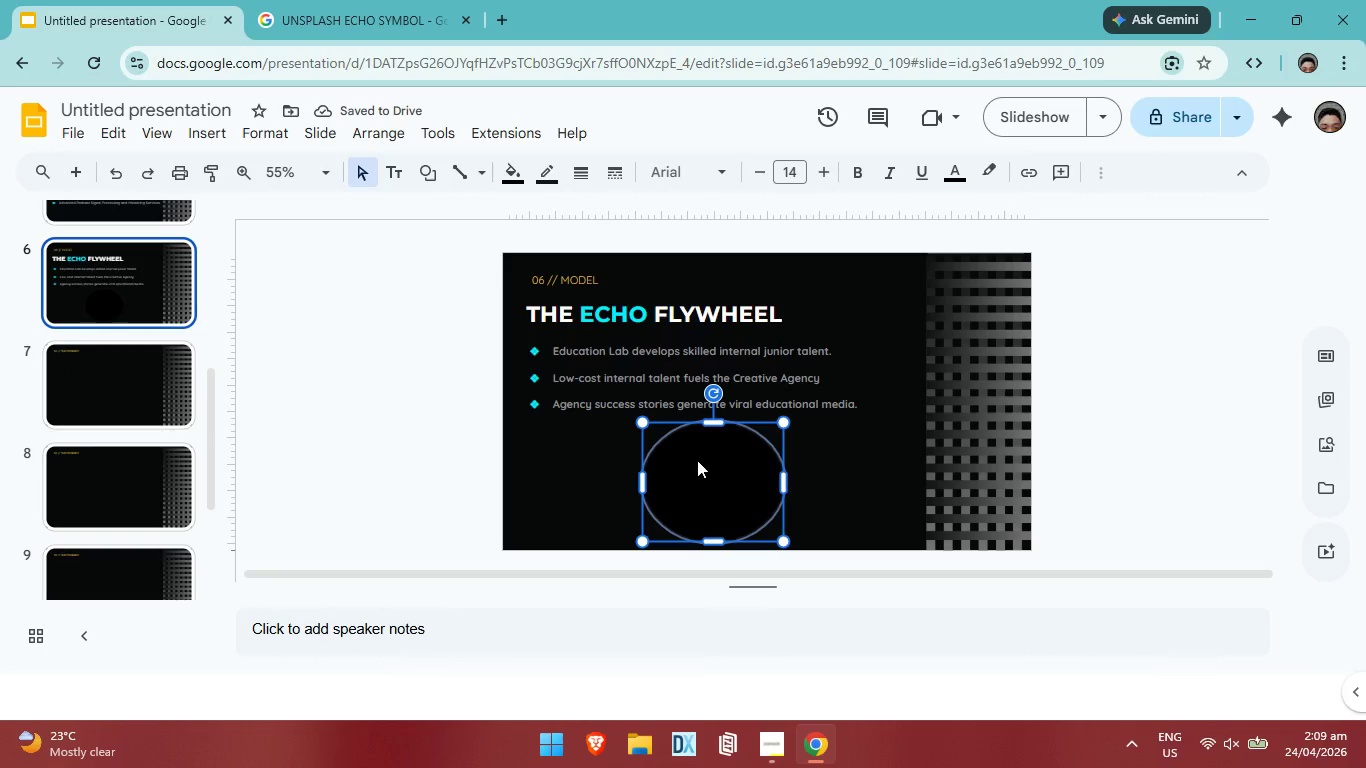 
left_click([697, 460])
 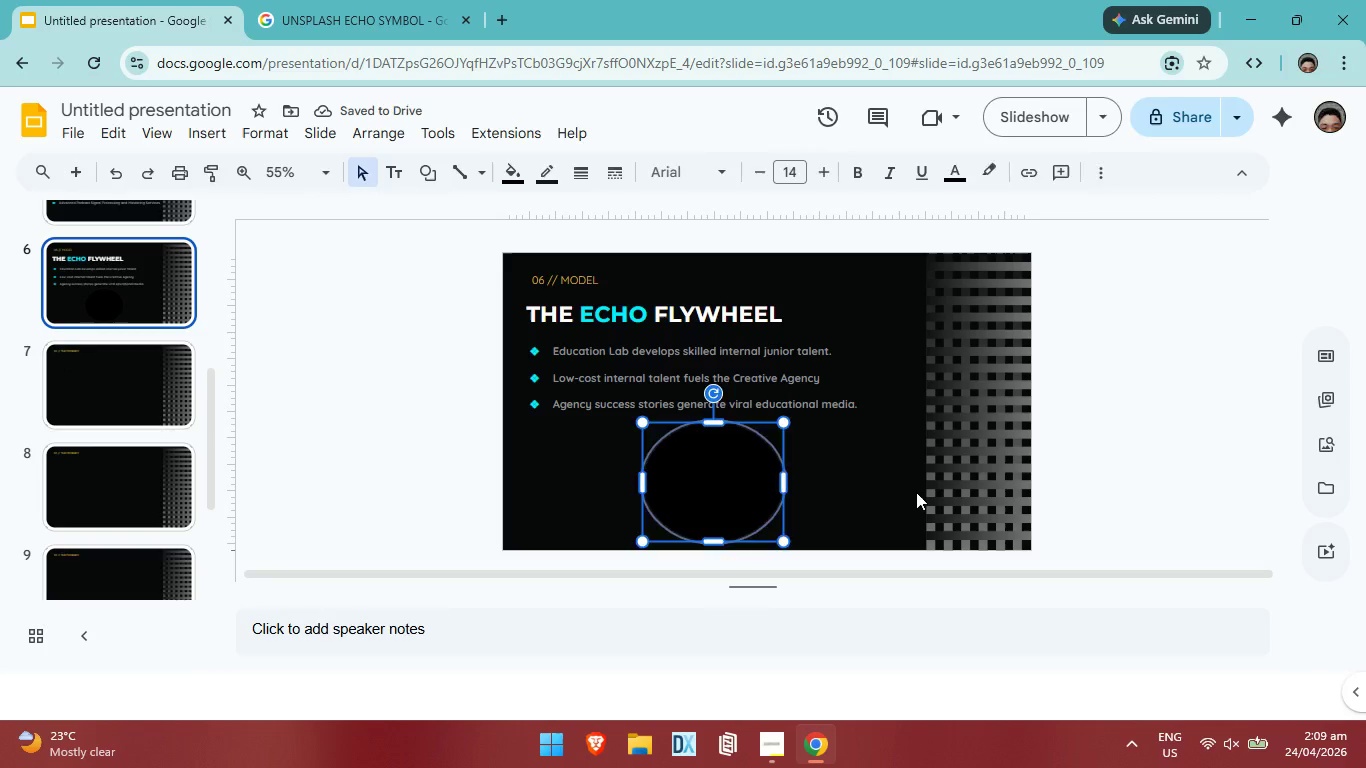 
double_click([916, 492])
 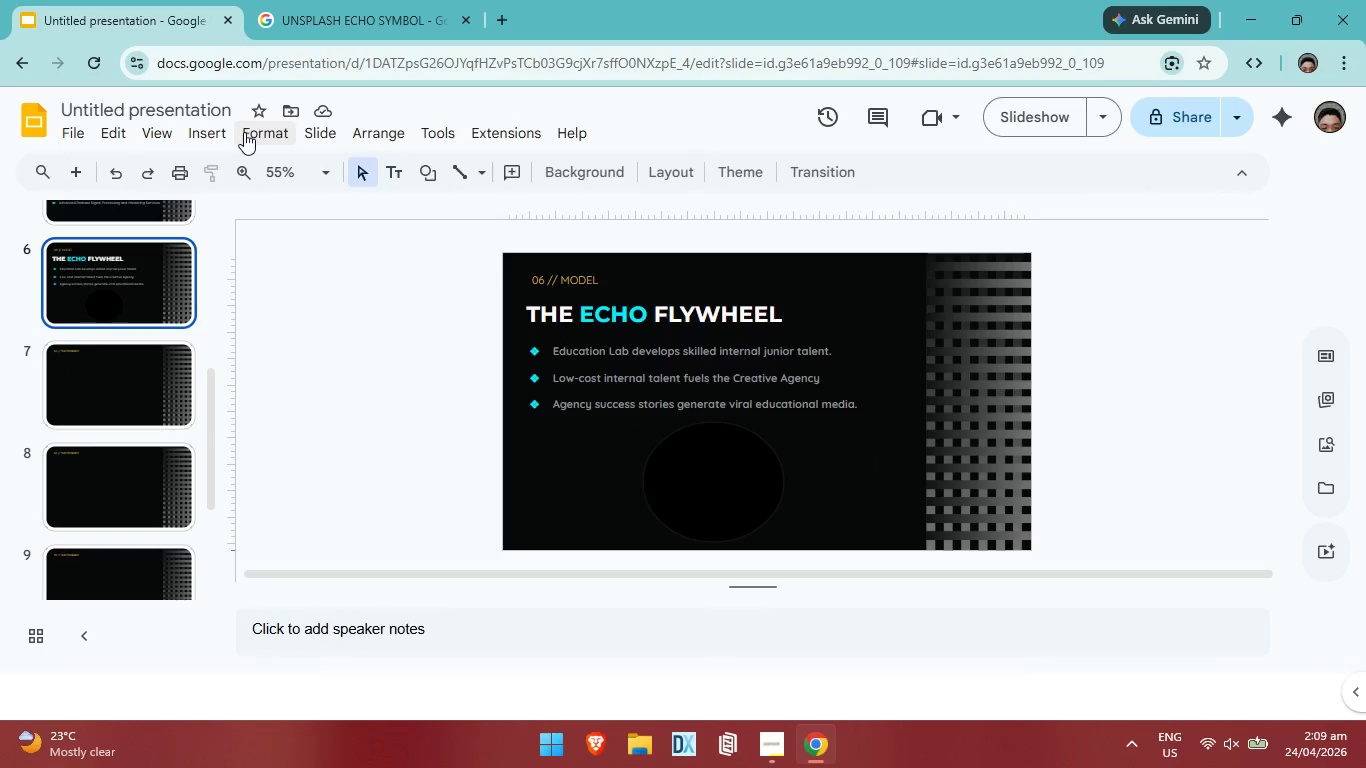 
left_click([226, 132])
 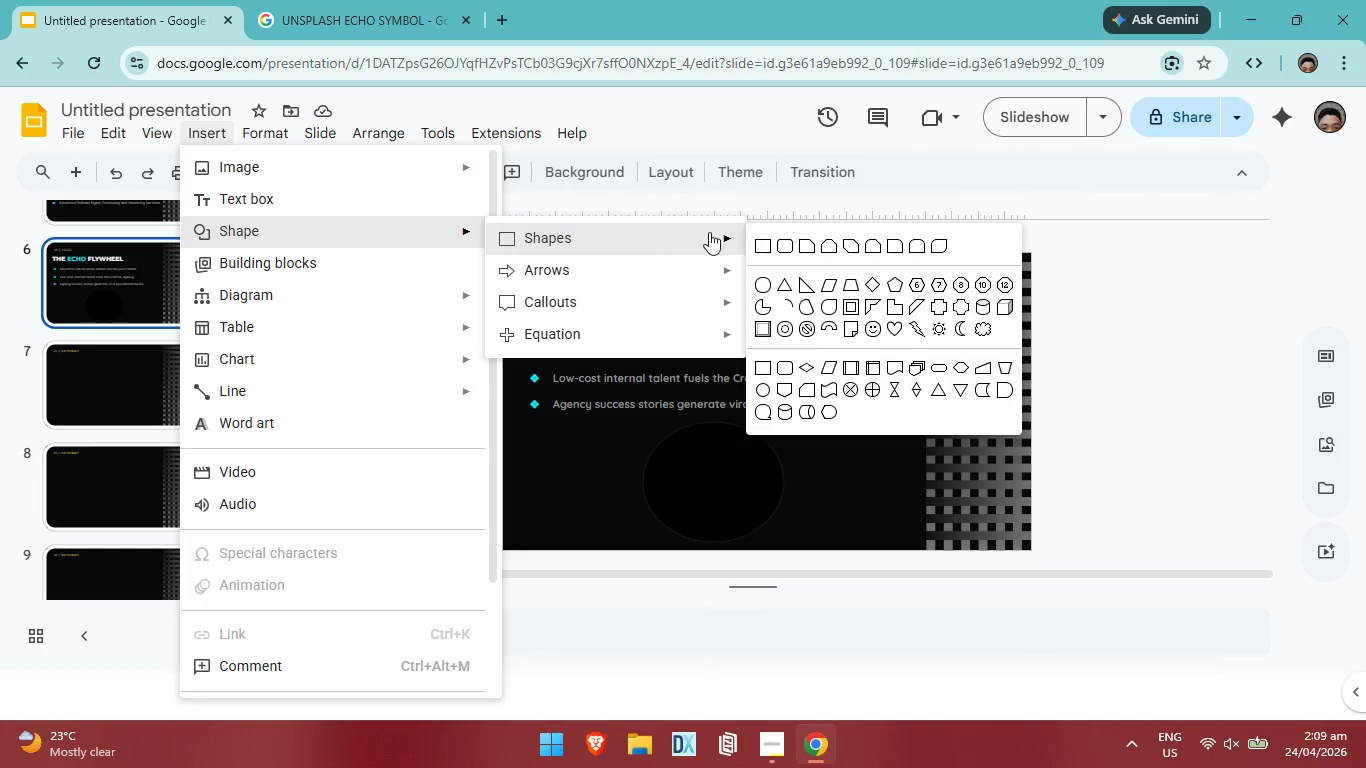 
left_click([765, 289])
 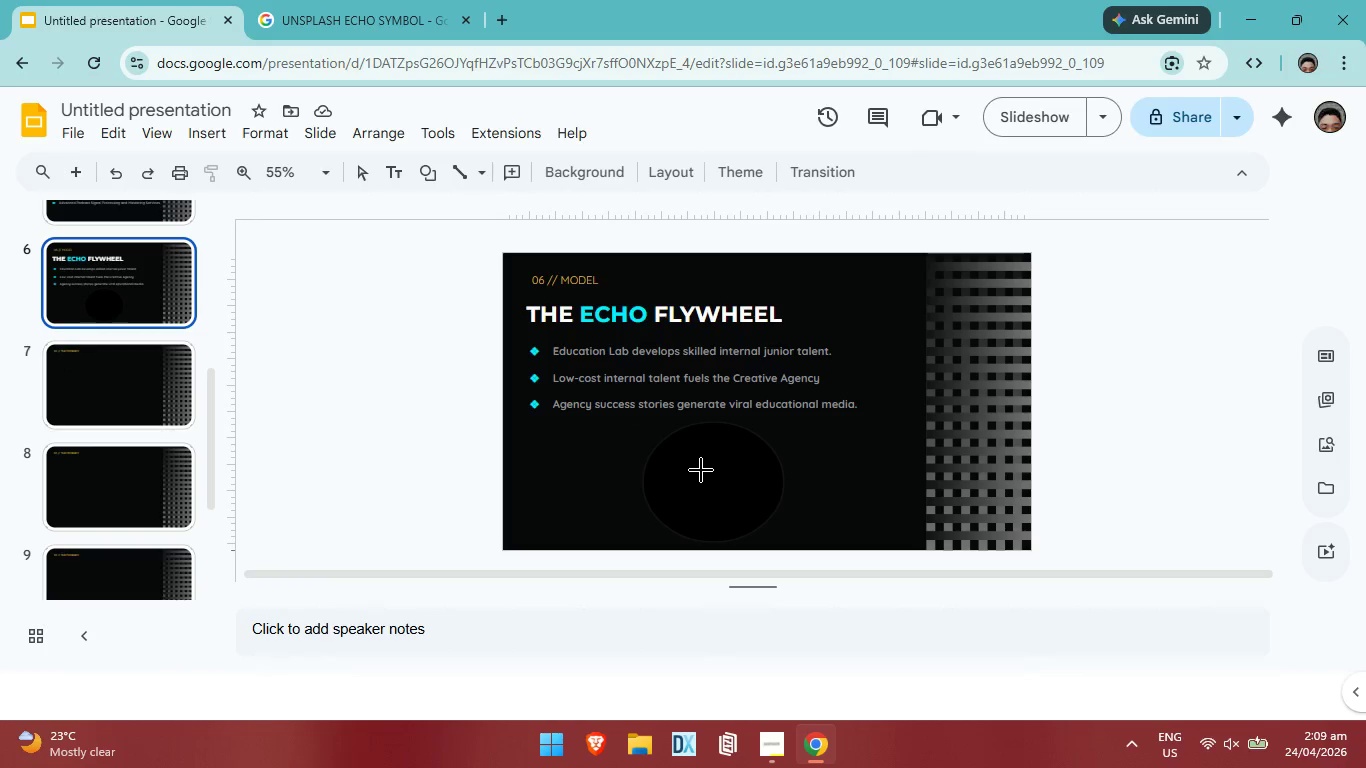 
left_click_drag(start_coordinate=[698, 467], to_coordinate=[745, 505])
 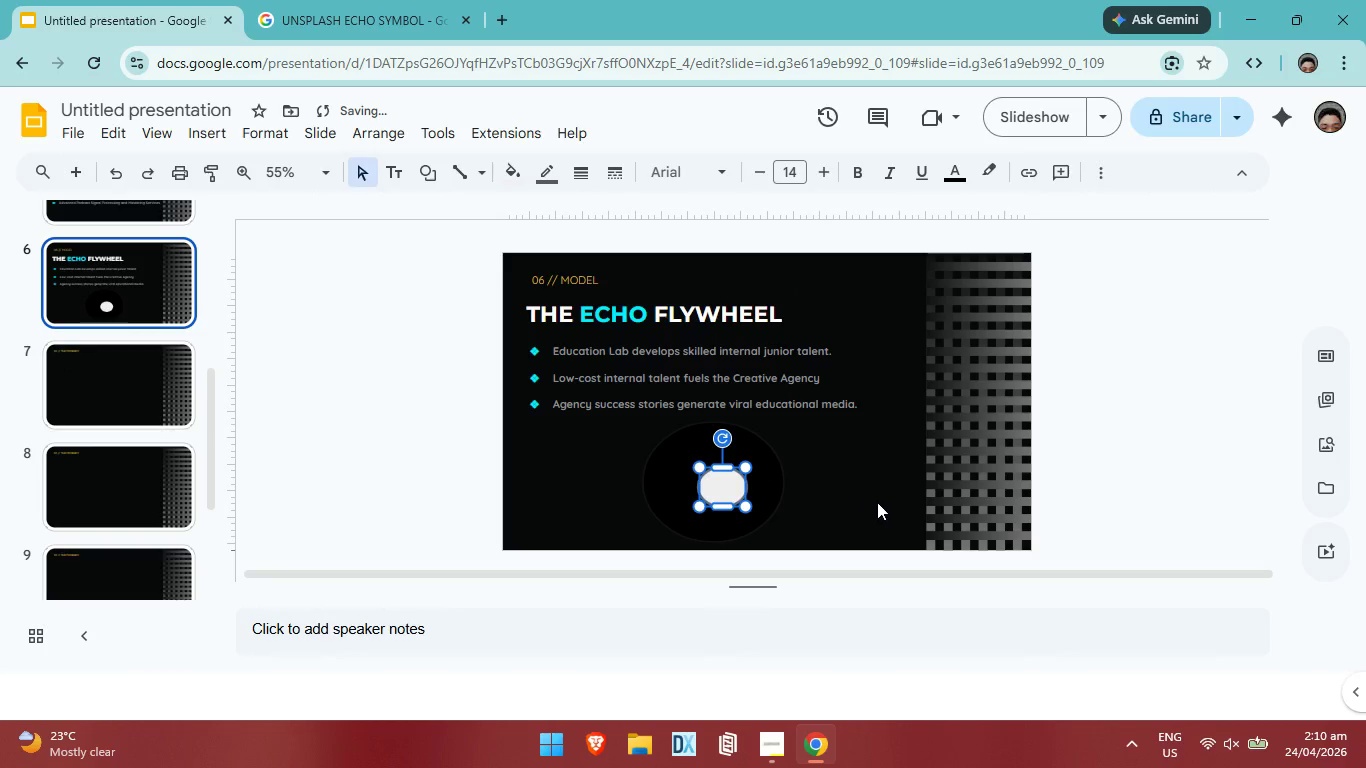 
left_click([877, 502])
 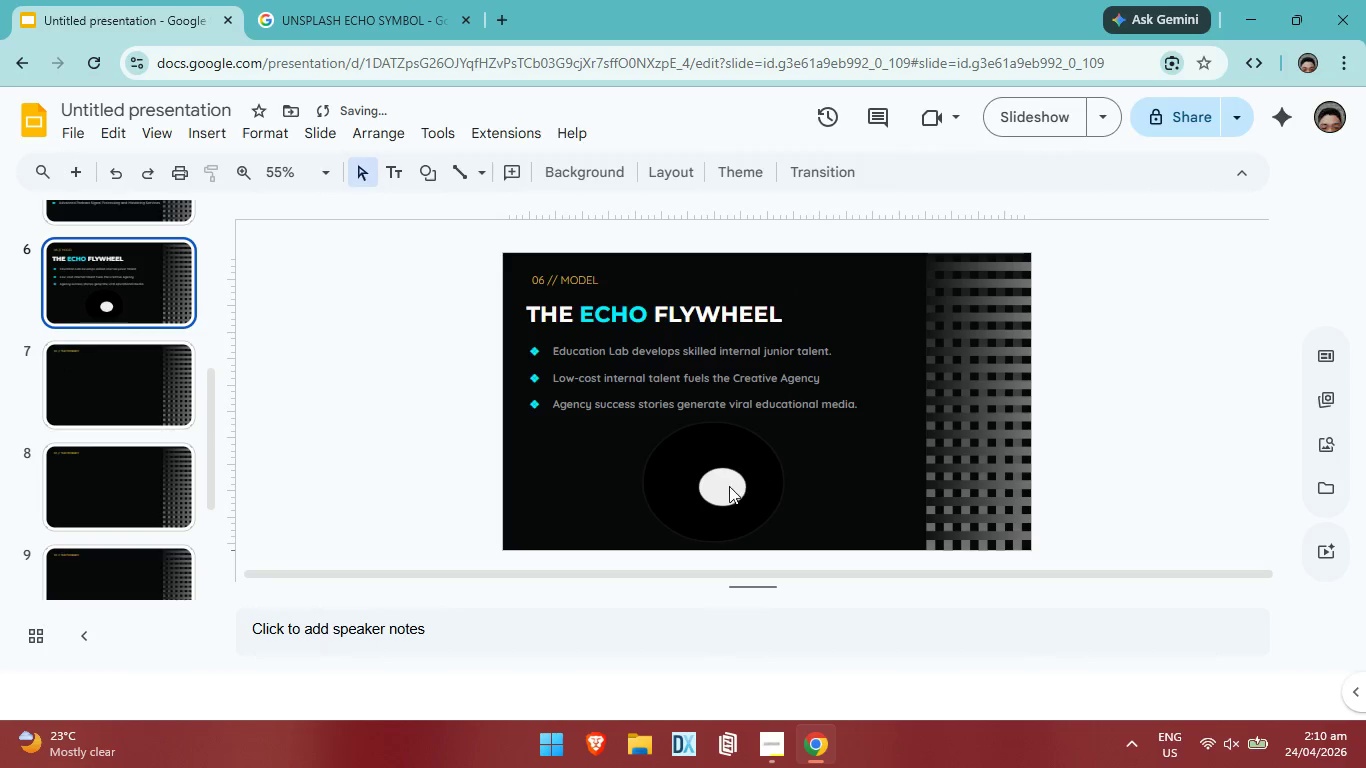 
left_click([727, 485])
 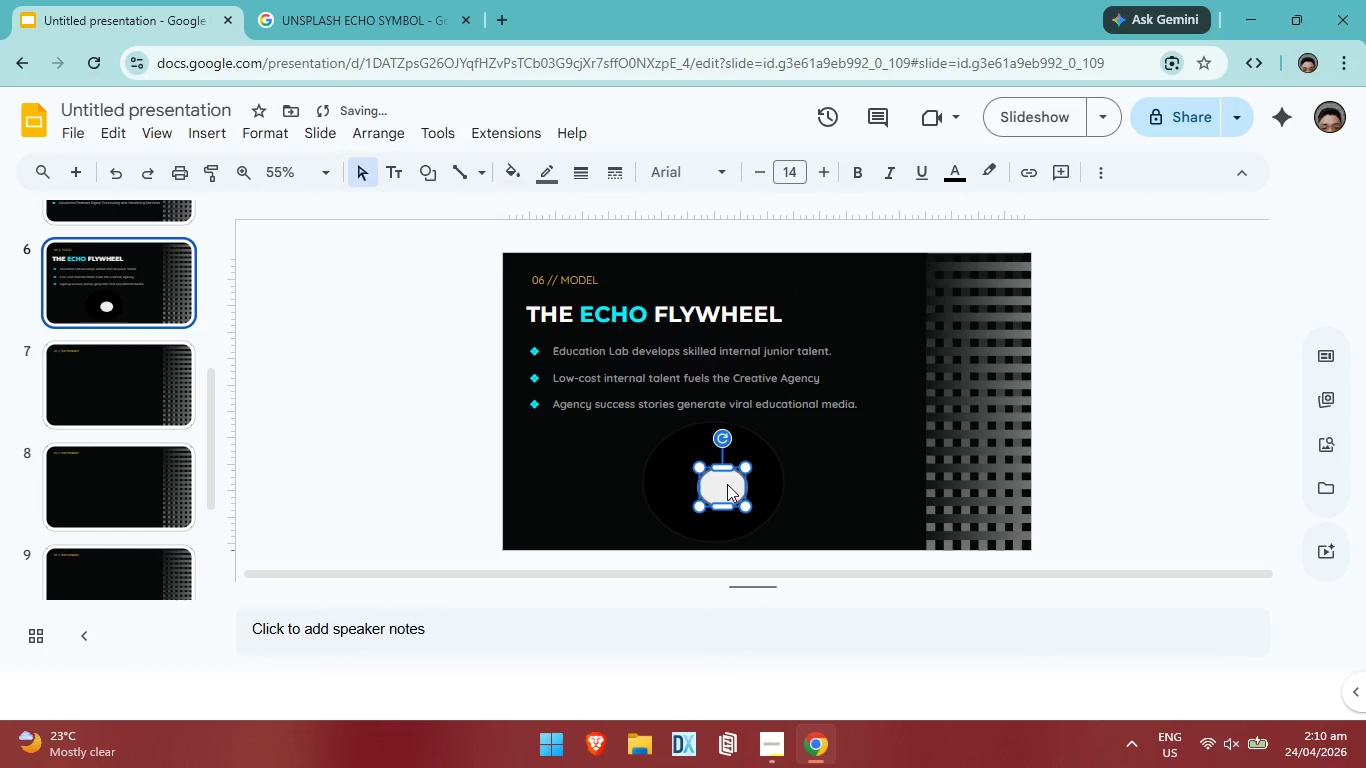 
left_click_drag(start_coordinate=[727, 484], to_coordinate=[714, 477])
 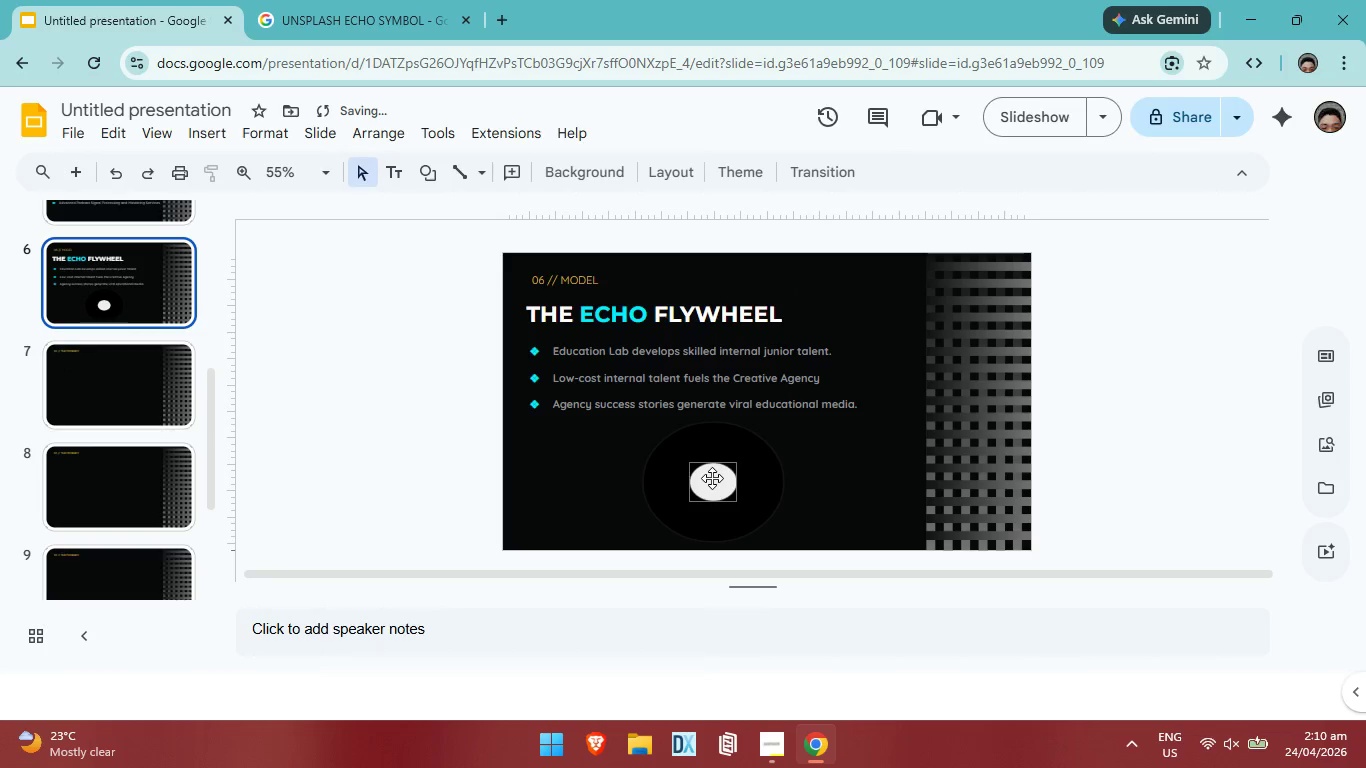 
left_click([712, 478])
 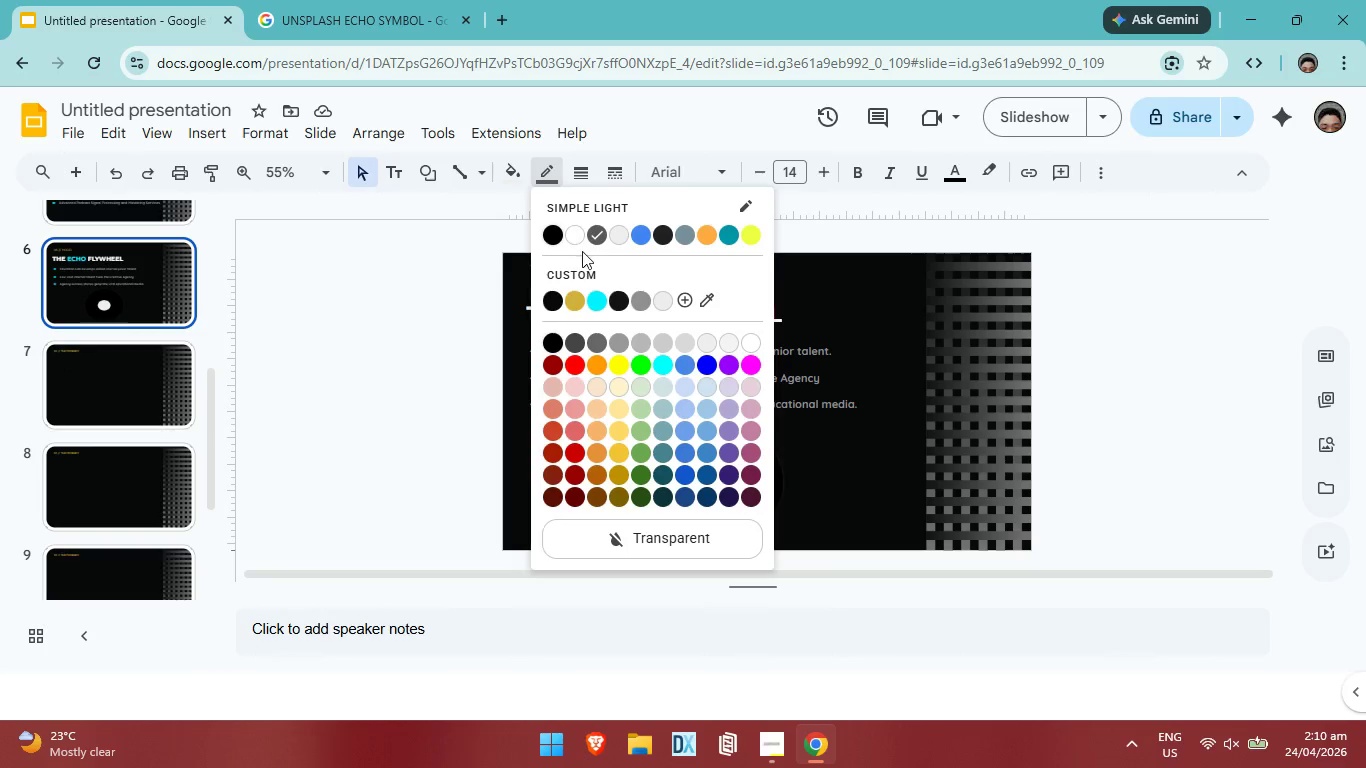 
wait(5.16)
 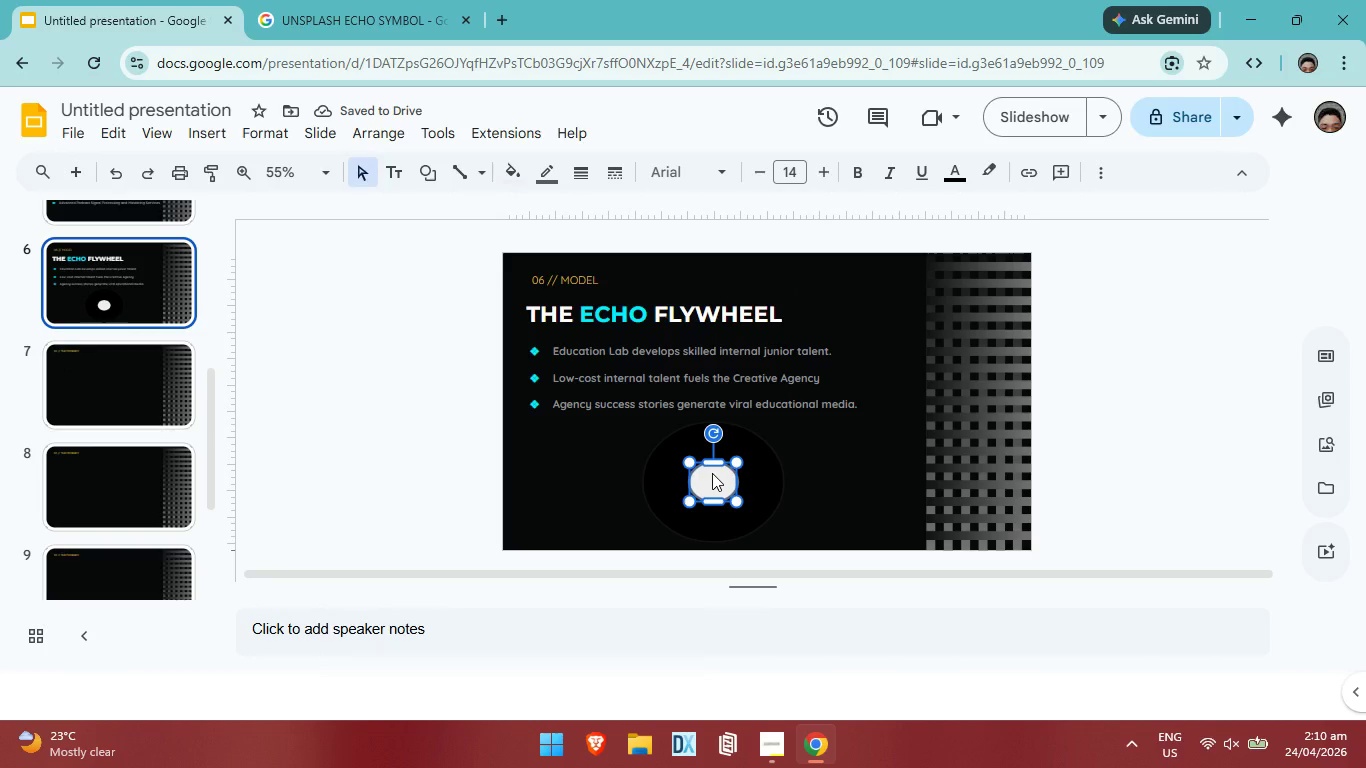 
left_click([559, 306])
 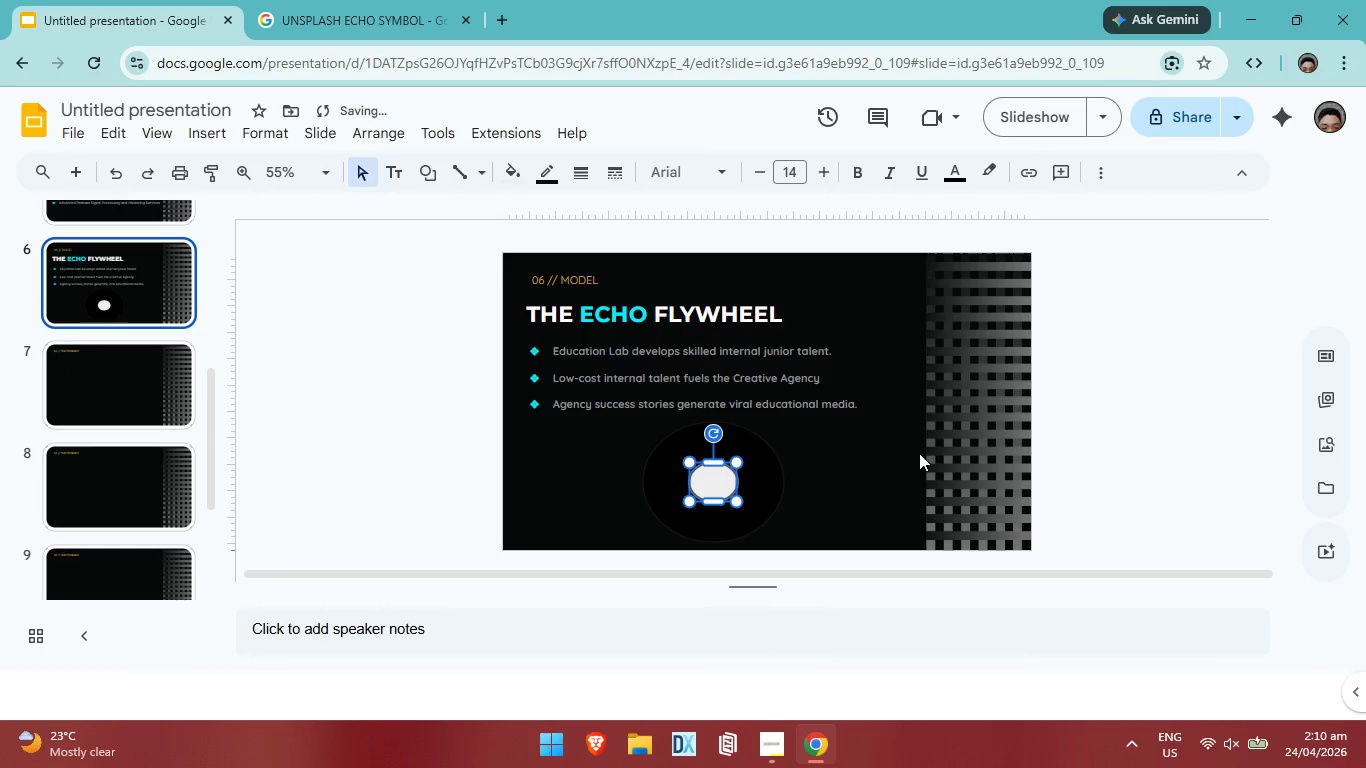 
left_click([915, 455])
 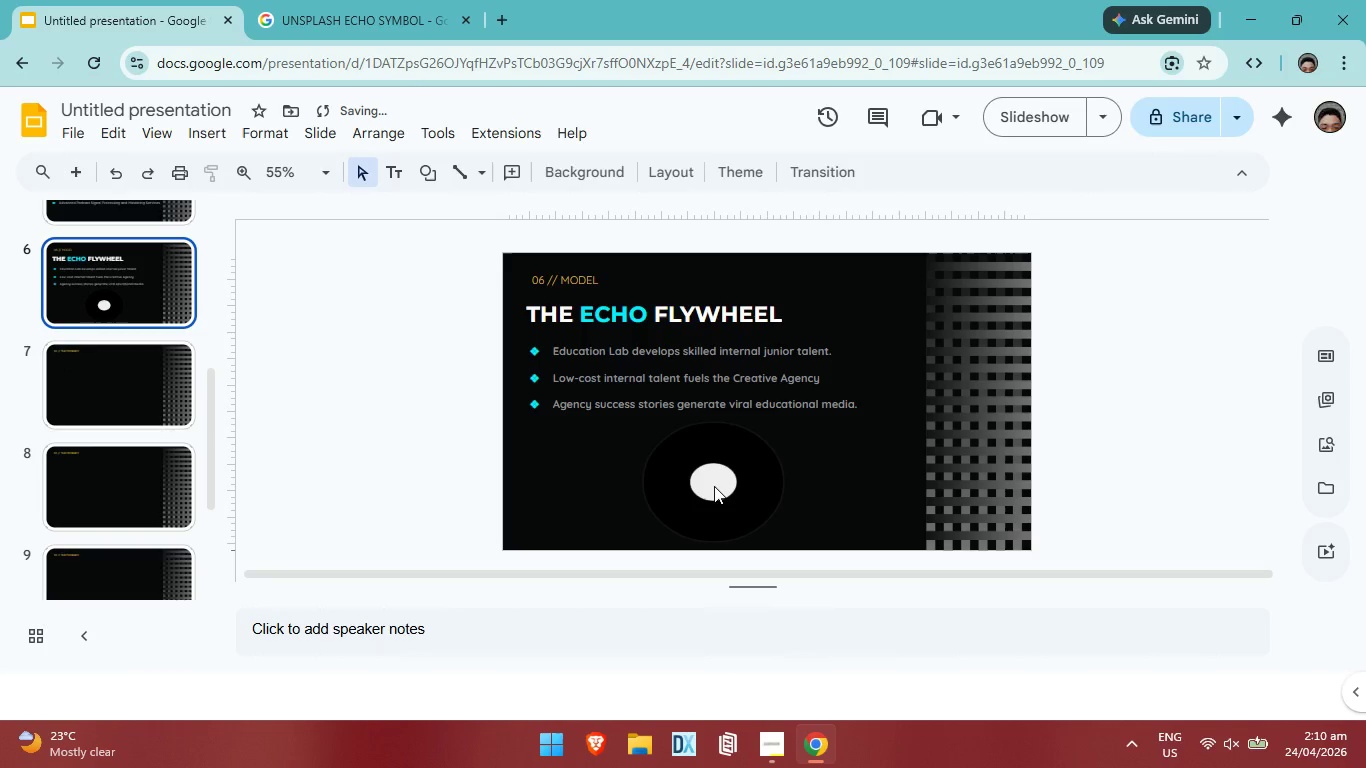 
left_click([714, 486])
 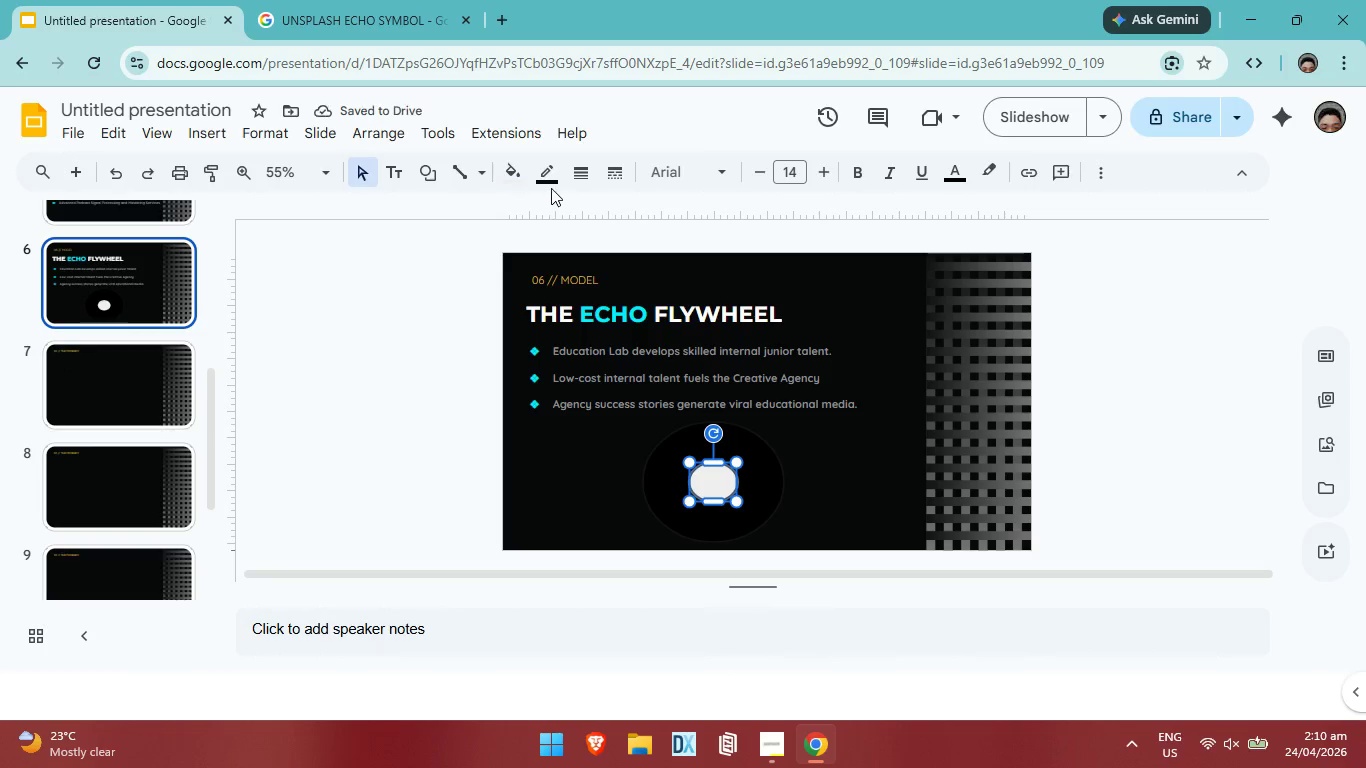 
left_click([551, 186])
 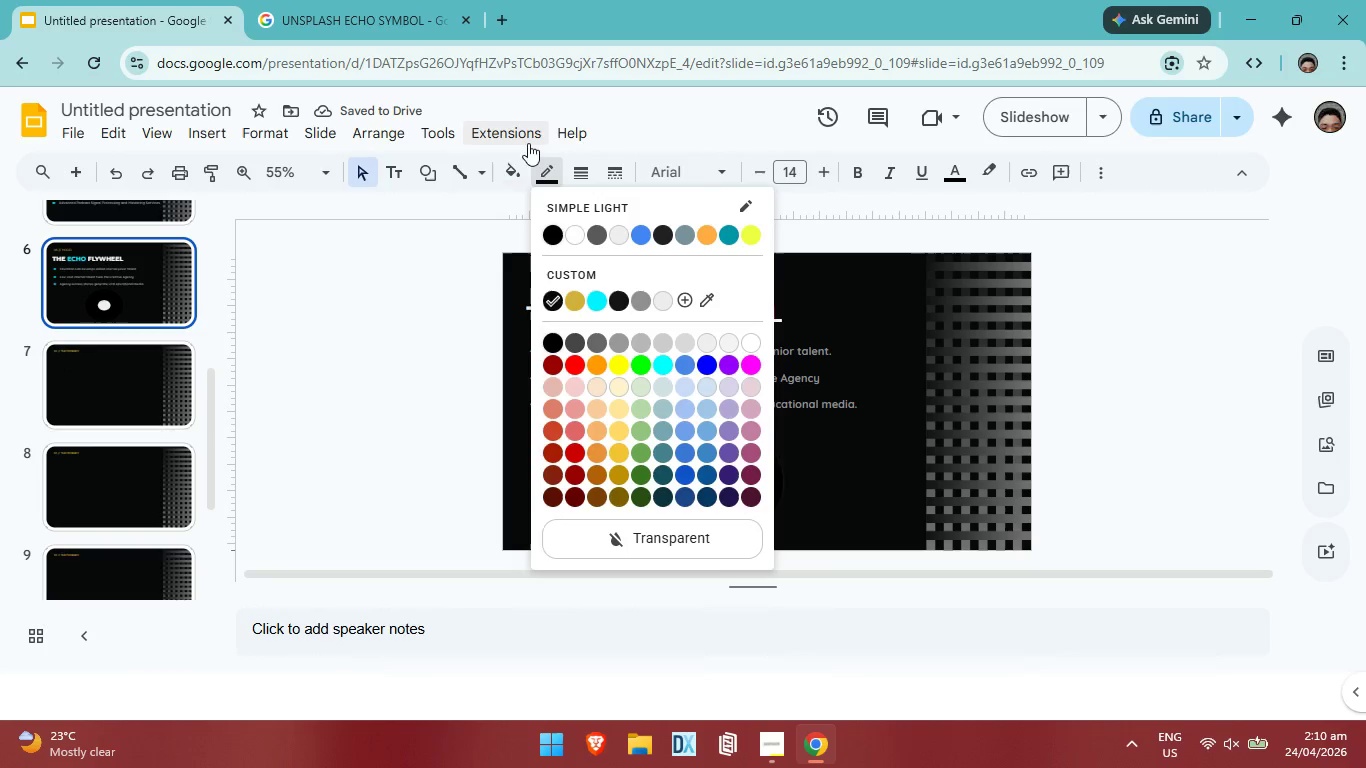 
left_click([518, 164])
 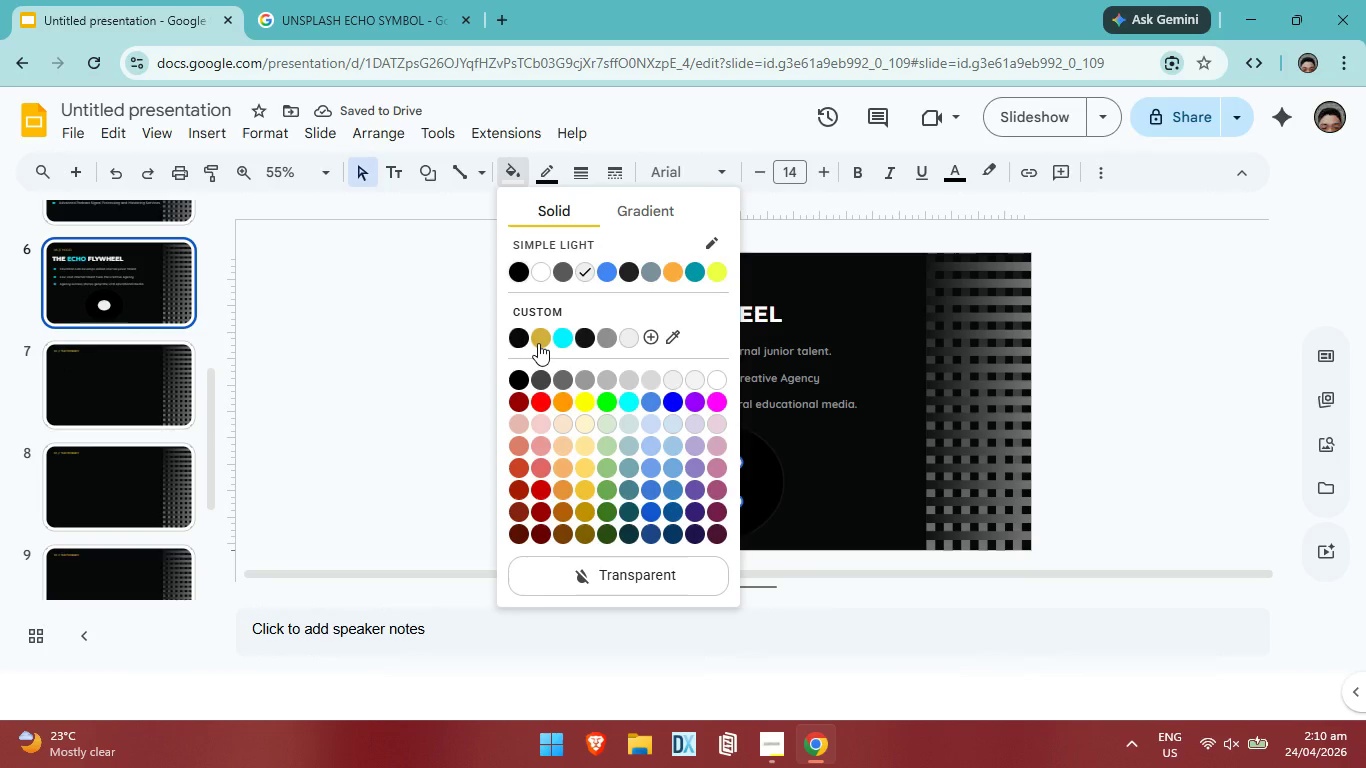 
left_click([515, 339])
 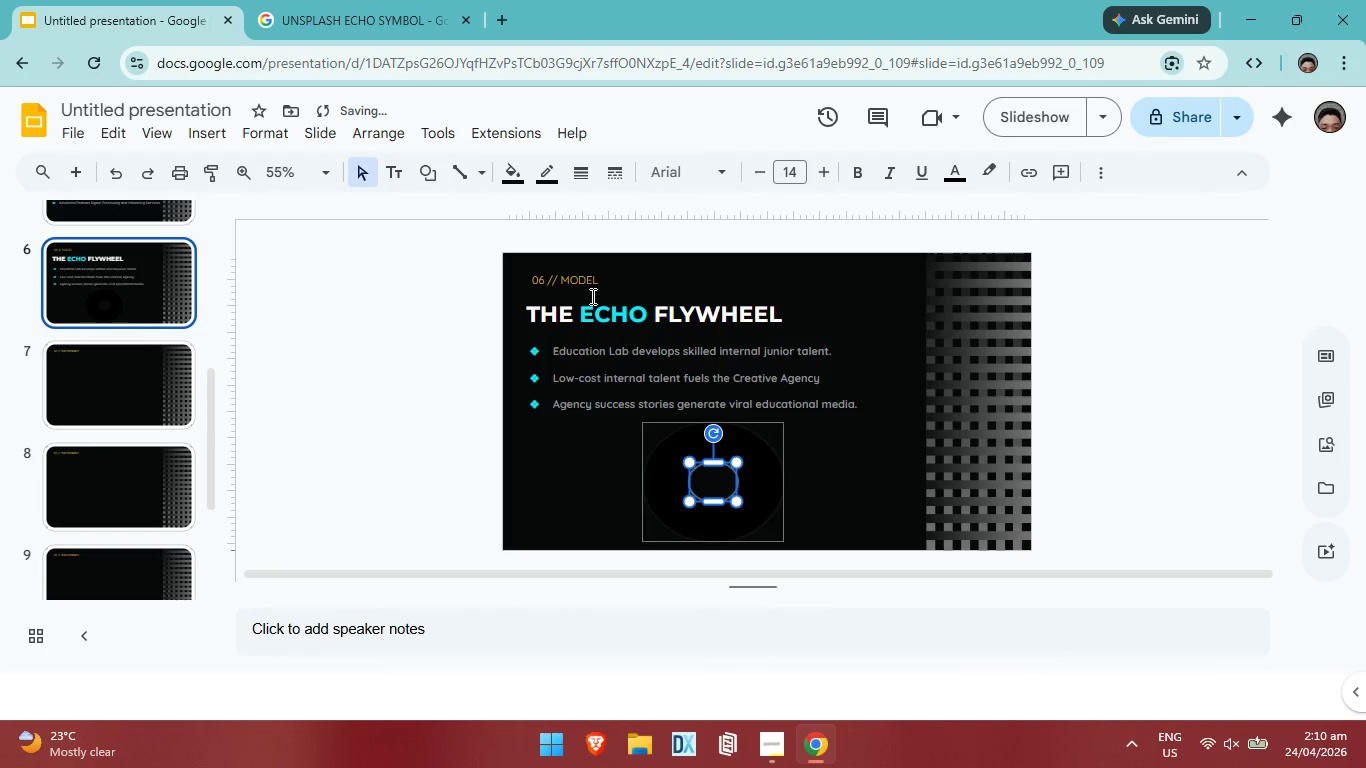 
left_click([549, 175])
 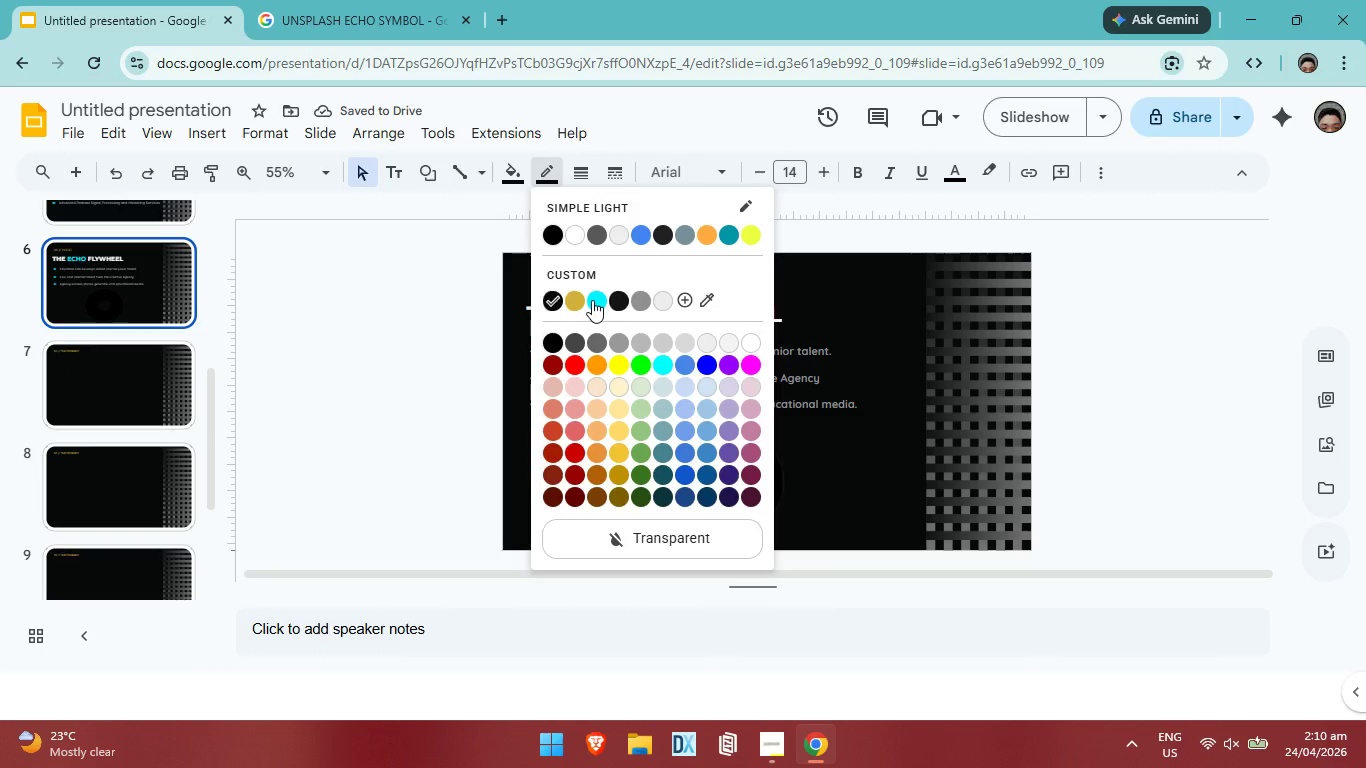 
left_click([592, 300])
 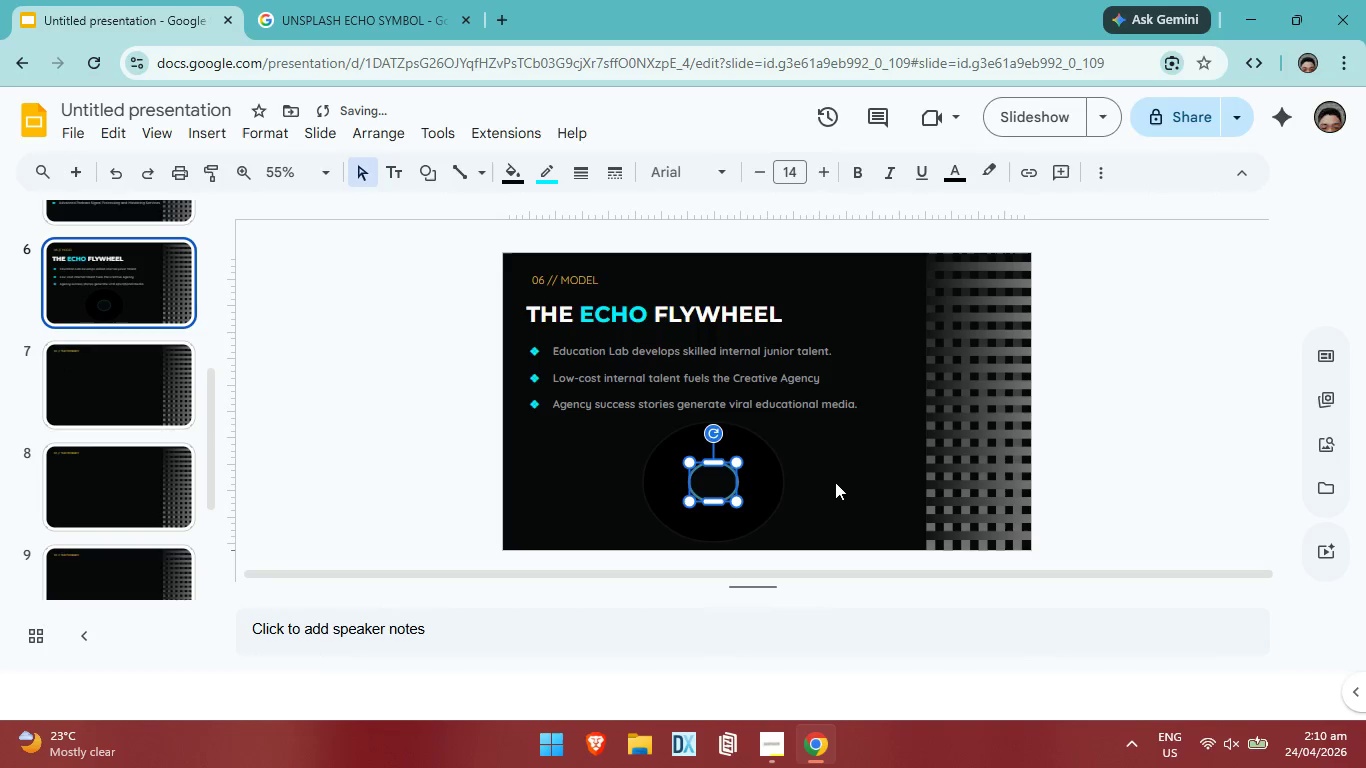 
left_click([836, 483])
 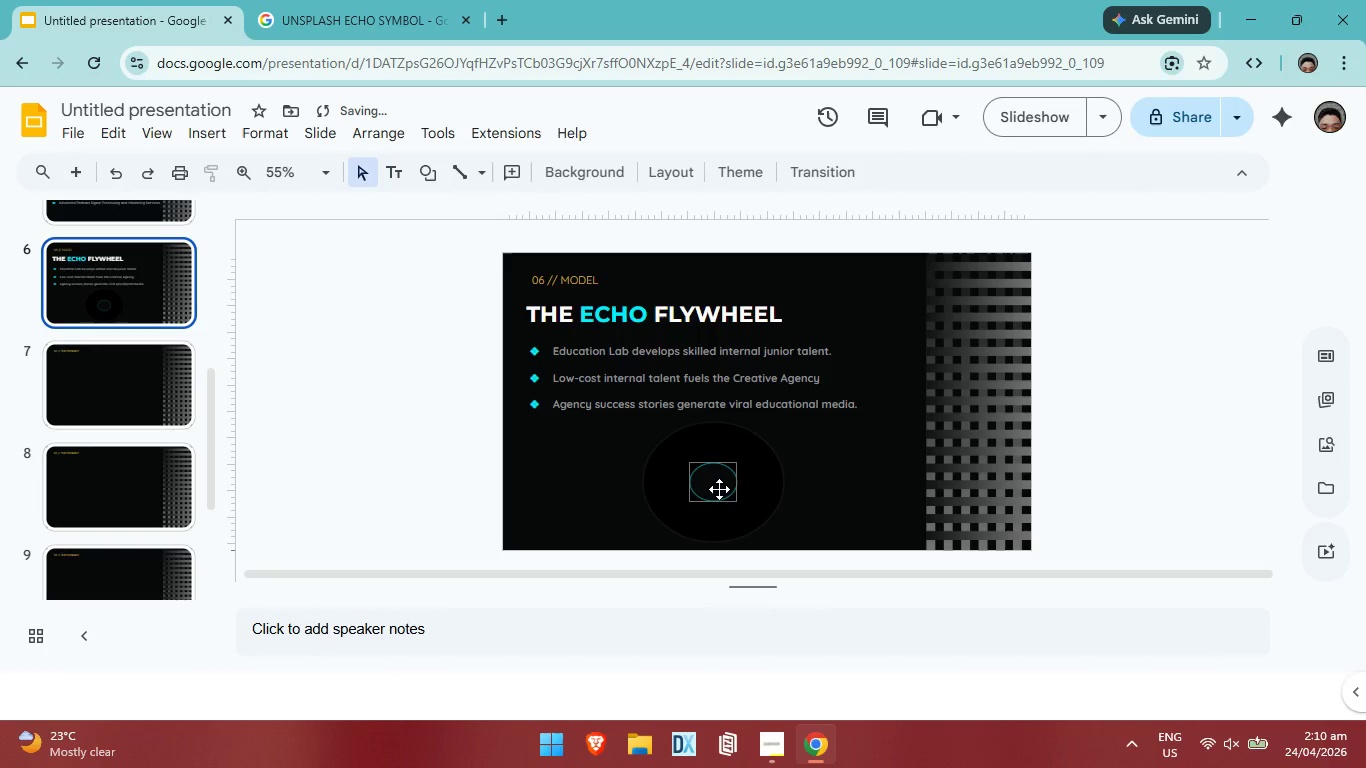 
left_click([719, 489])
 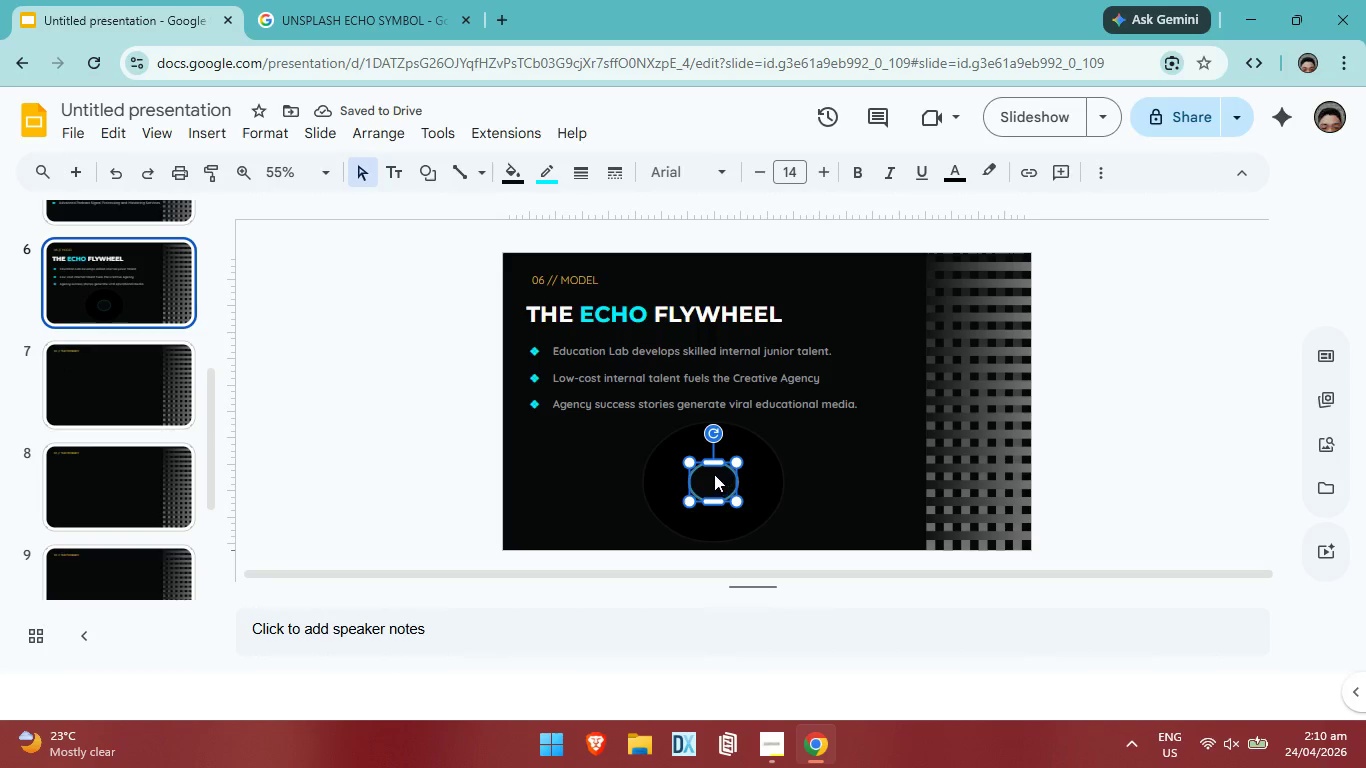 
double_click([714, 474])
 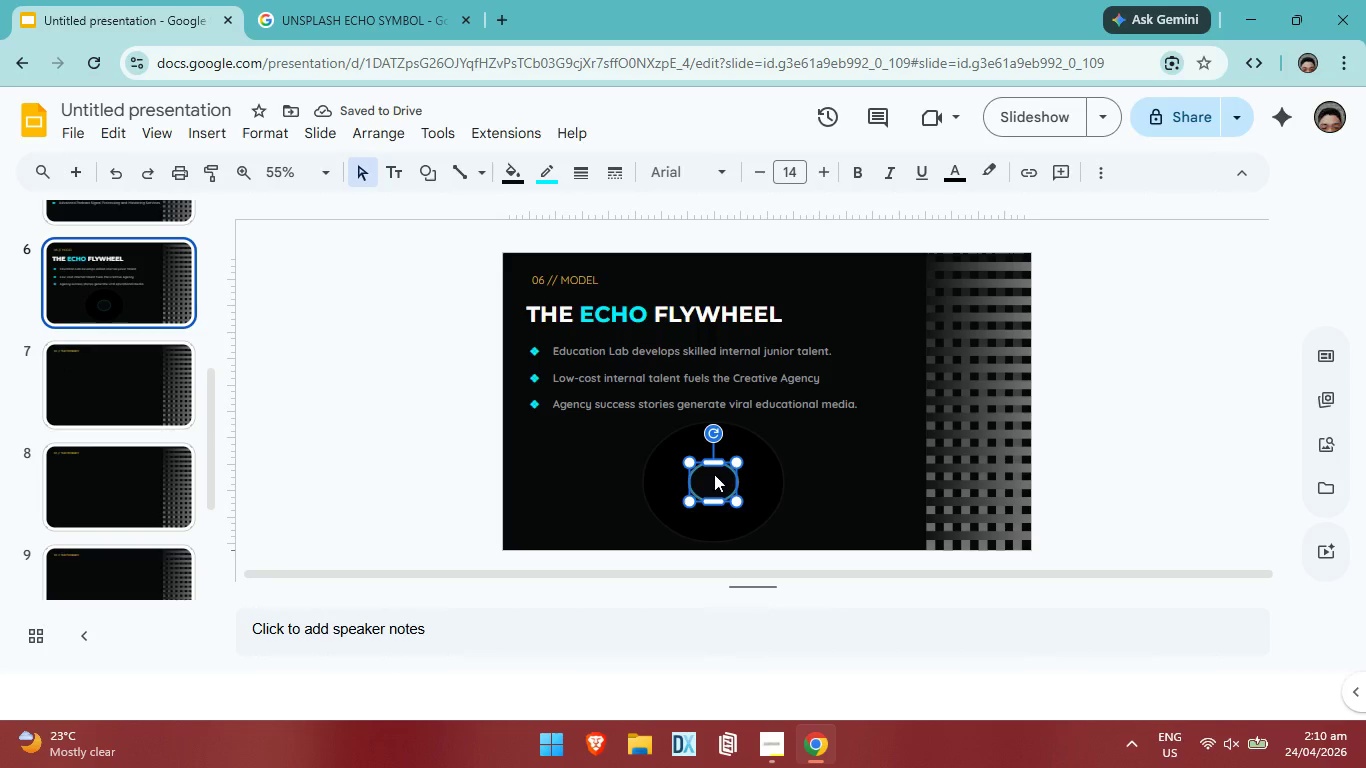 
triple_click([714, 474])
 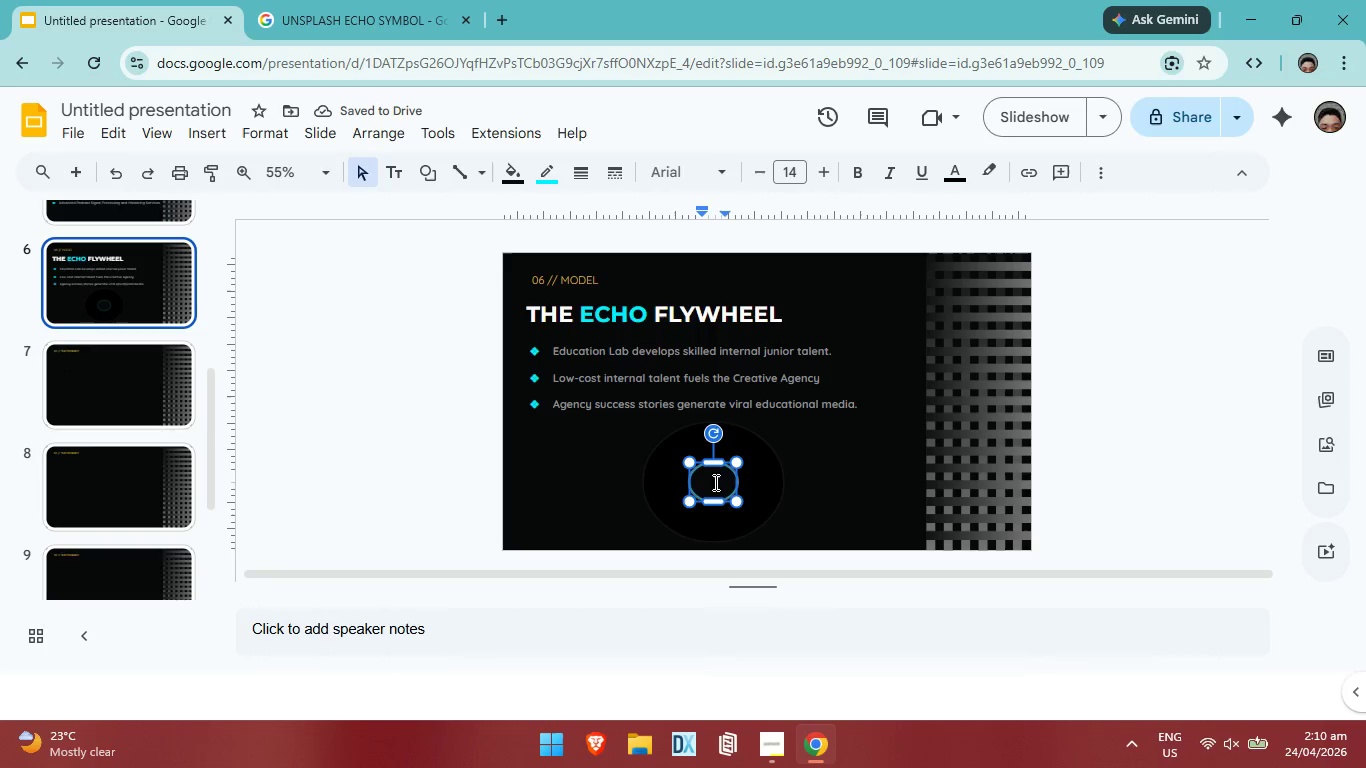 
double_click([714, 482])
 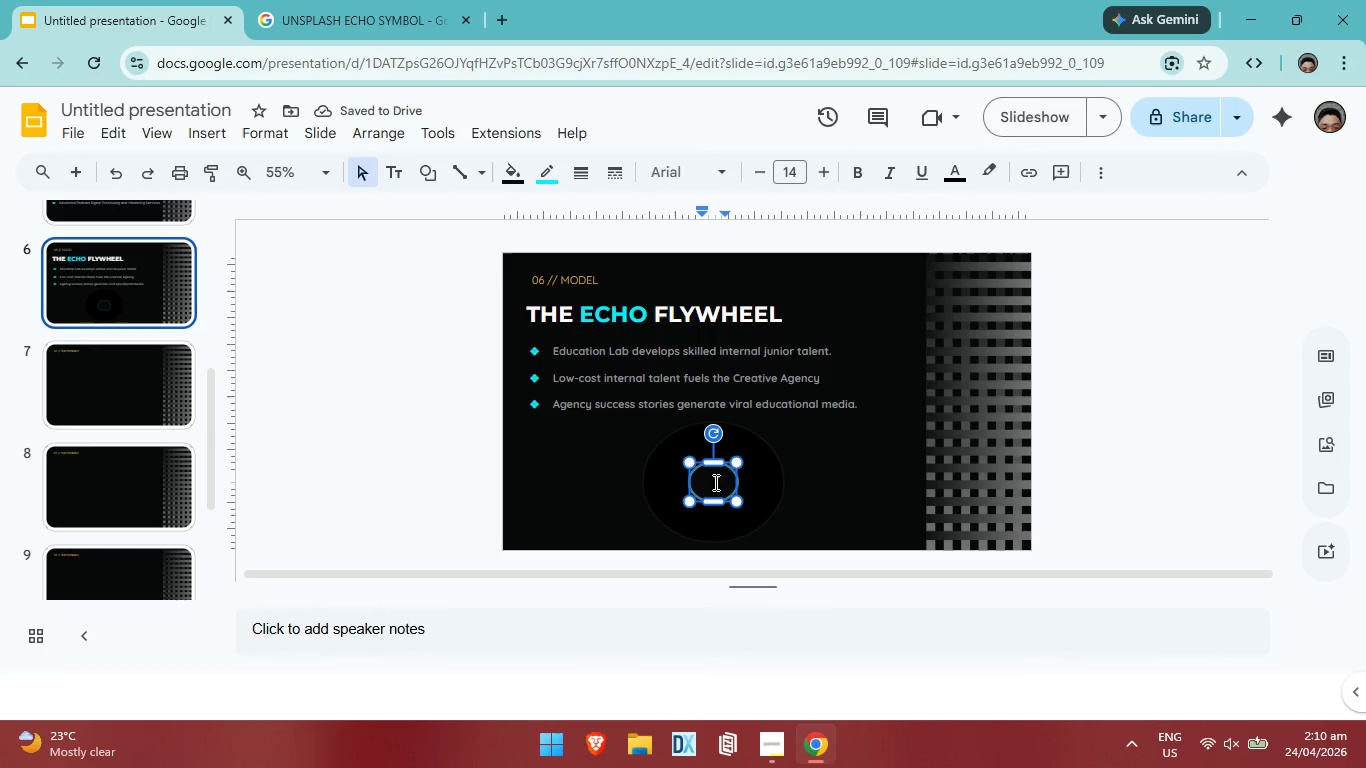 
key(CapsLock)
 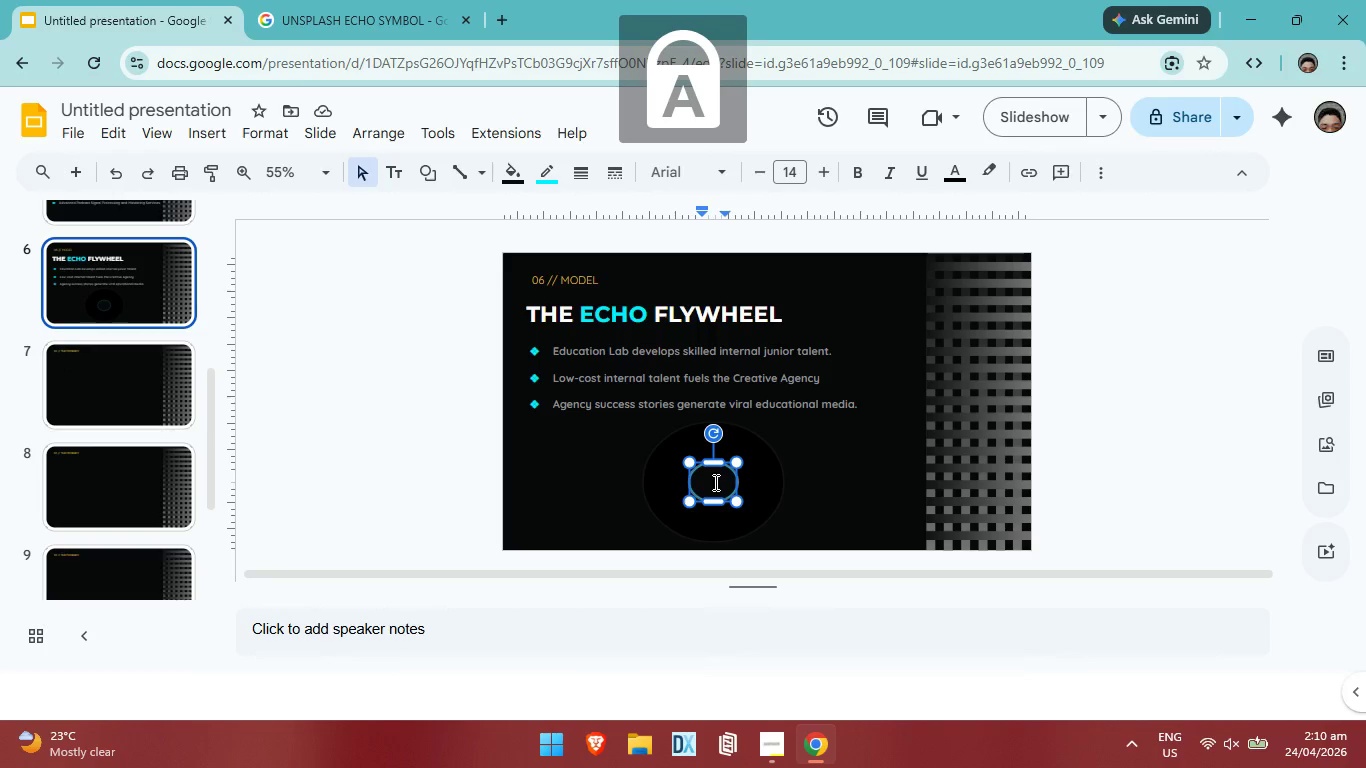 
key(E)
 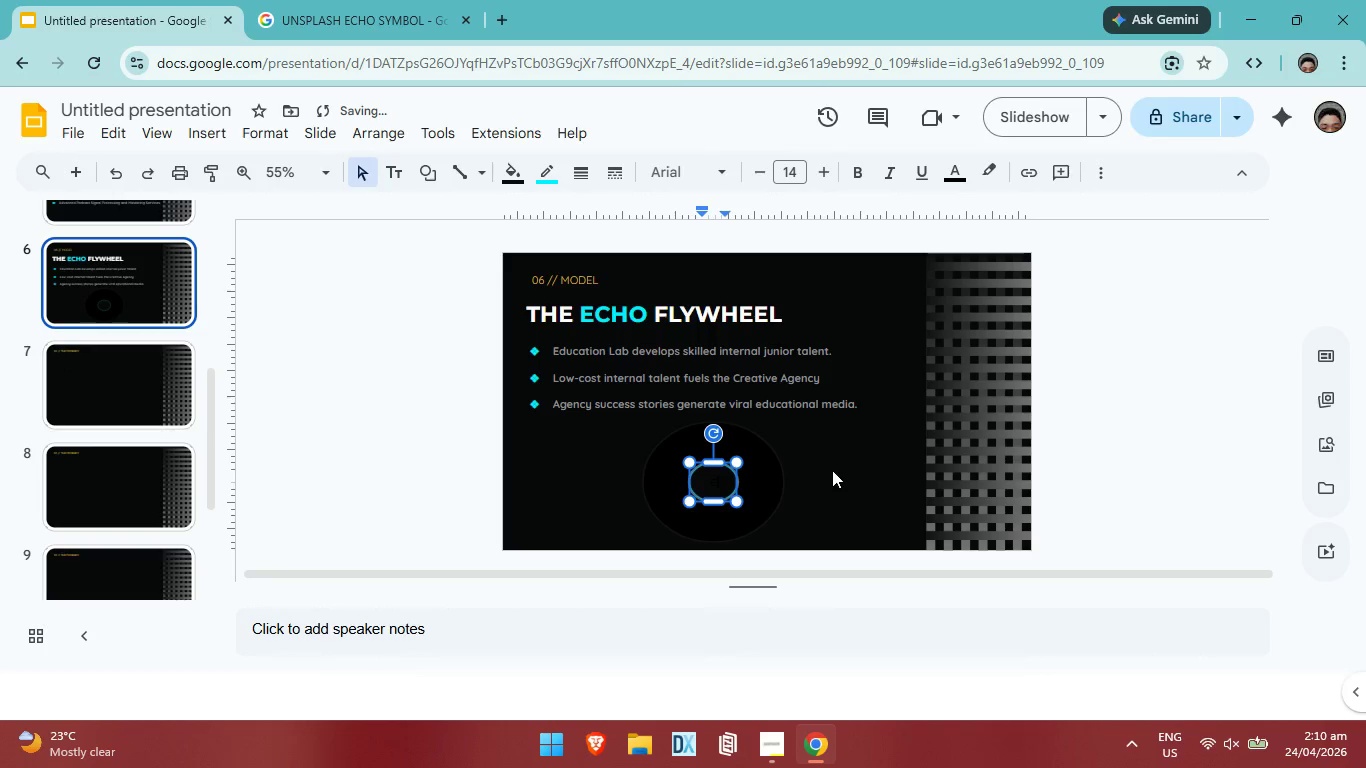 
type(CH)
 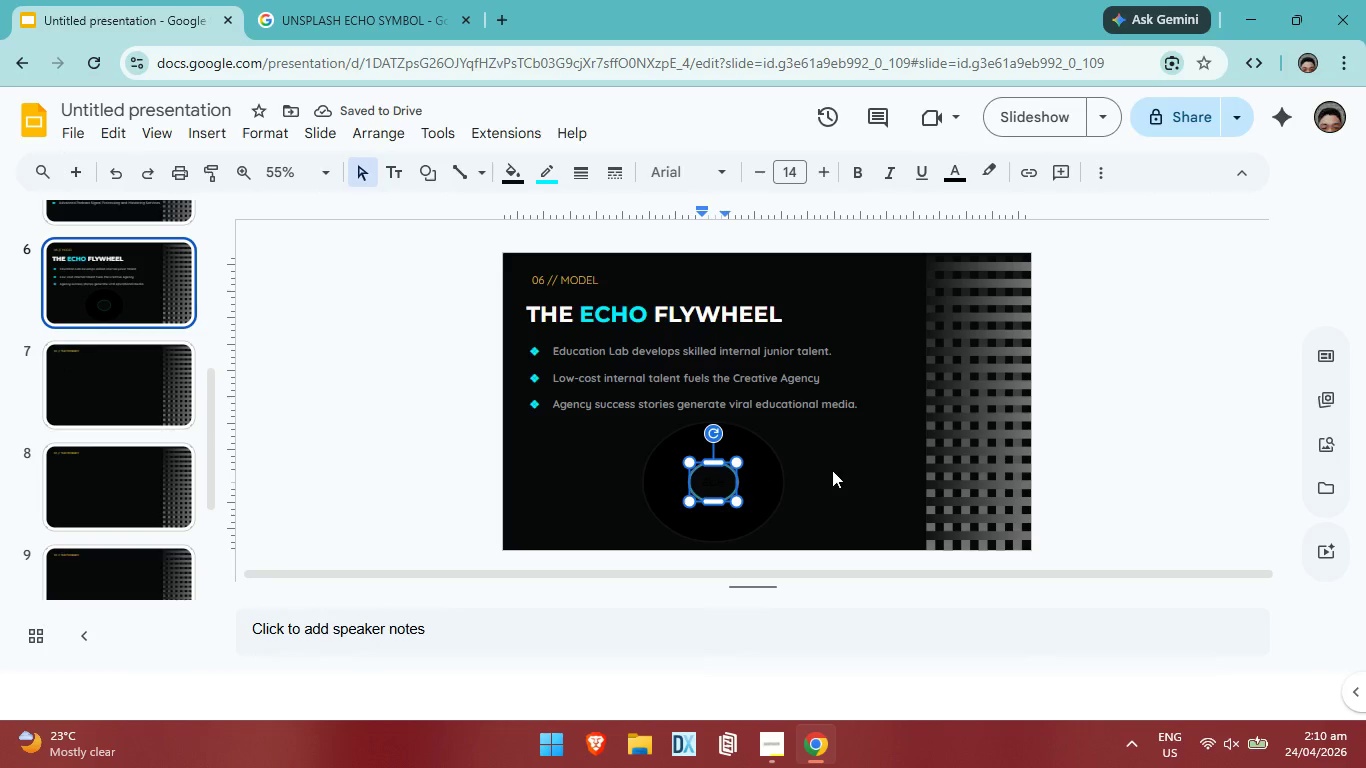 
type(OSYSTEM)
 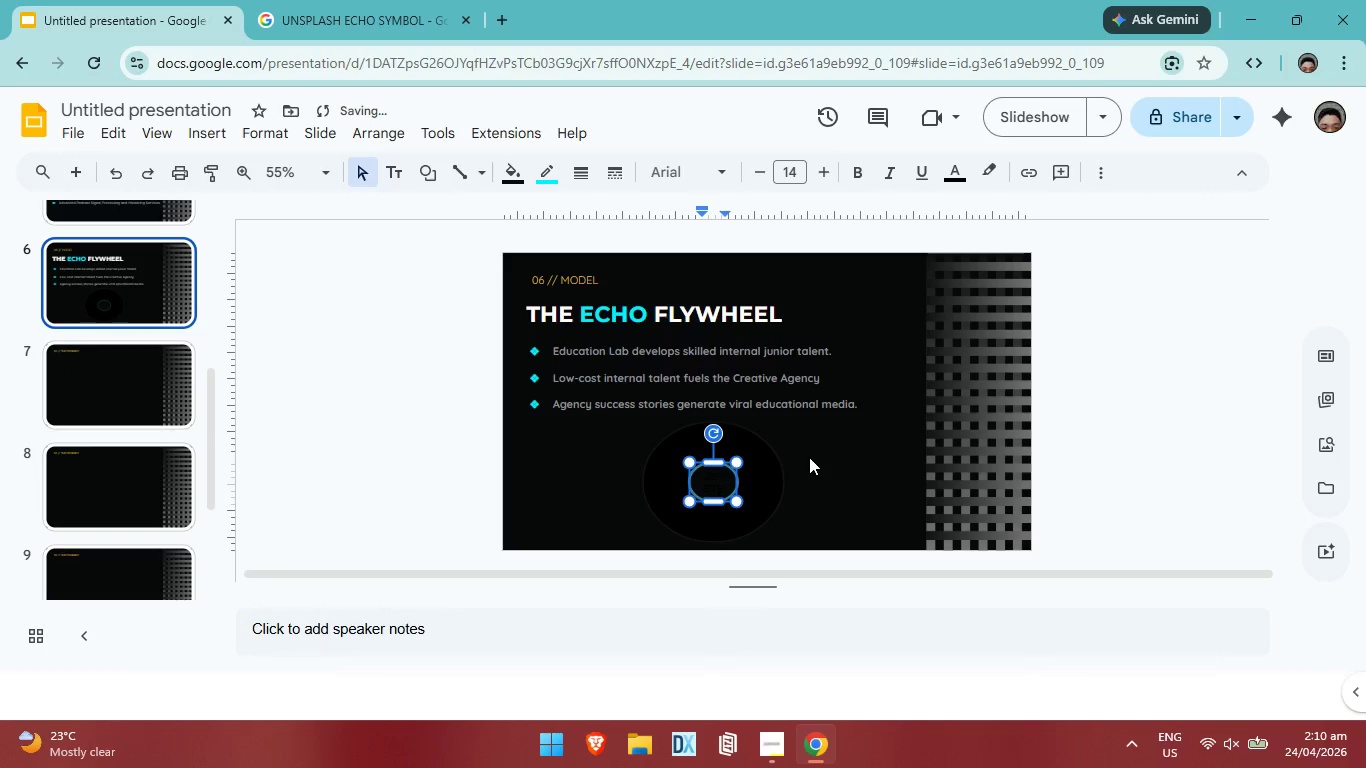 
left_click([846, 468])
 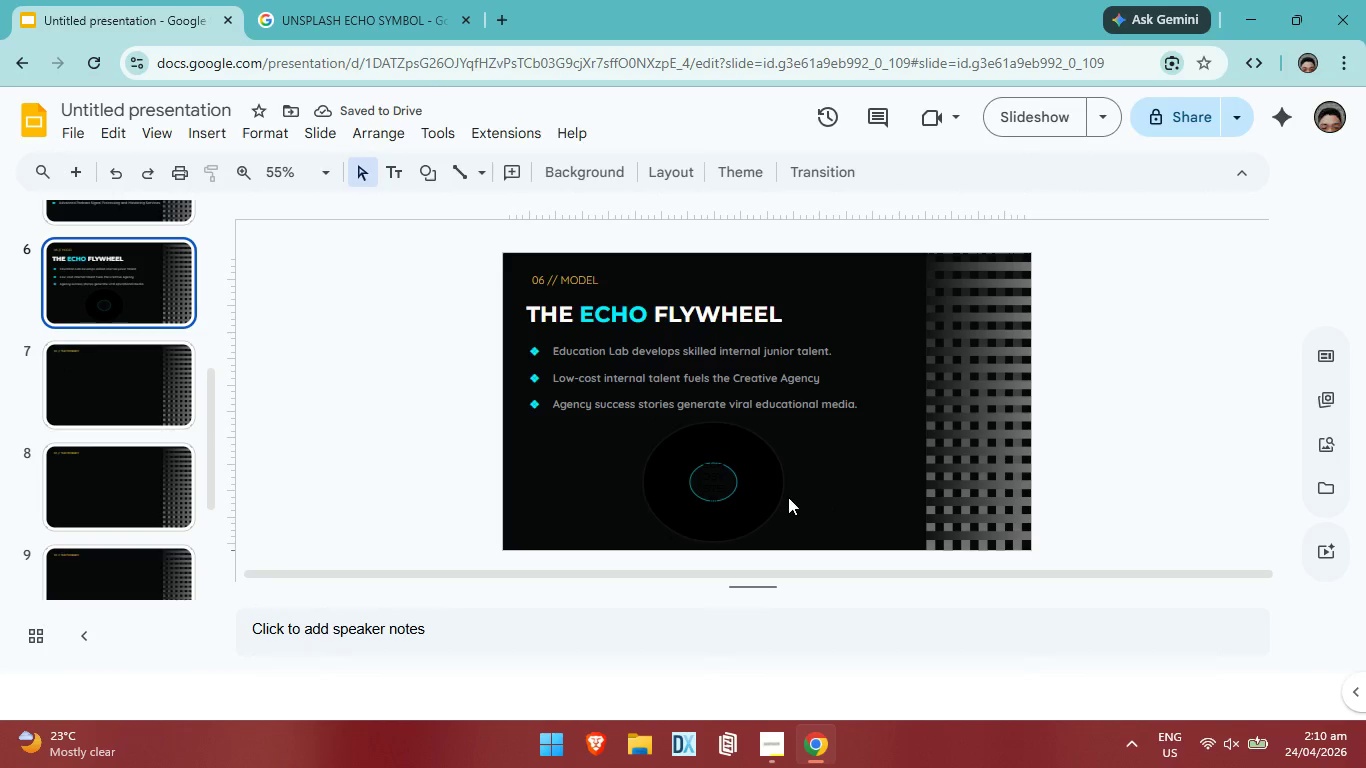 
left_click([768, 491])
 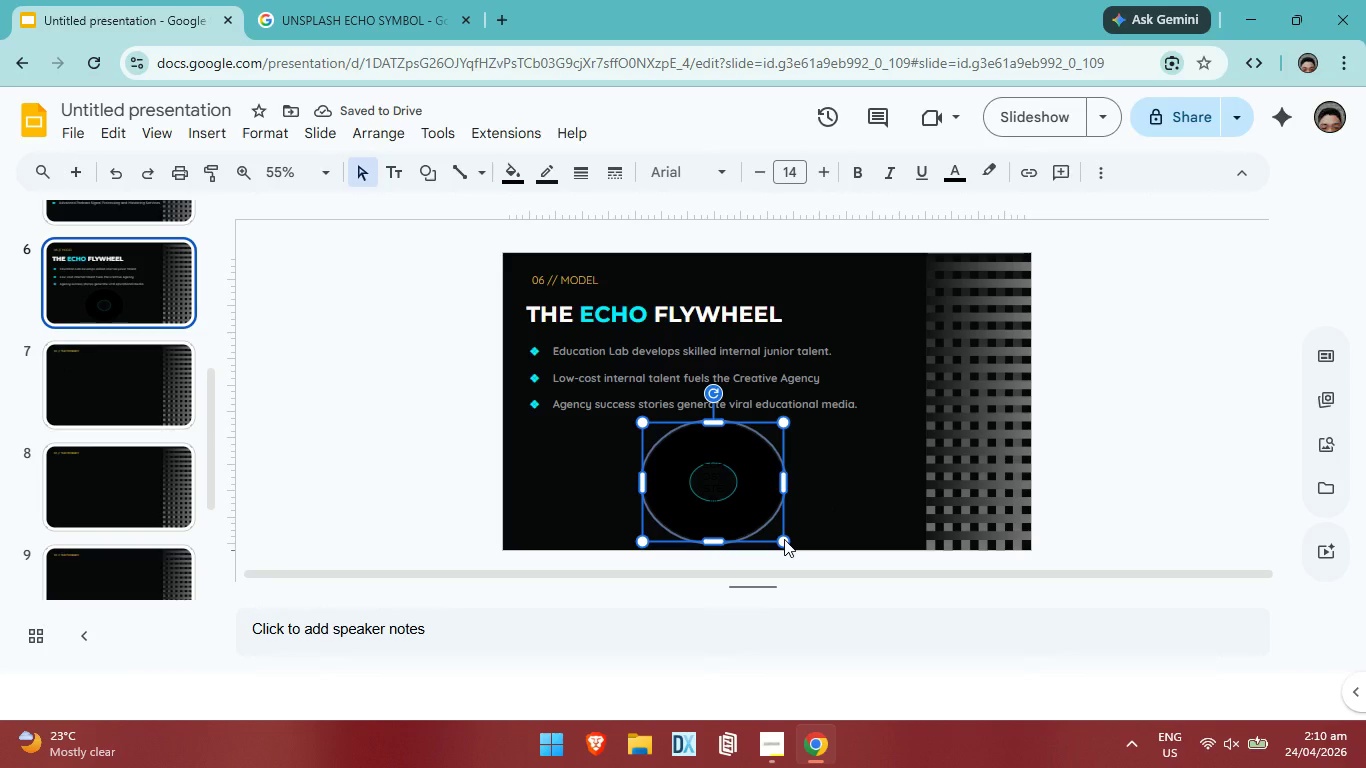 
left_click_drag(start_coordinate=[784, 539], to_coordinate=[795, 551])
 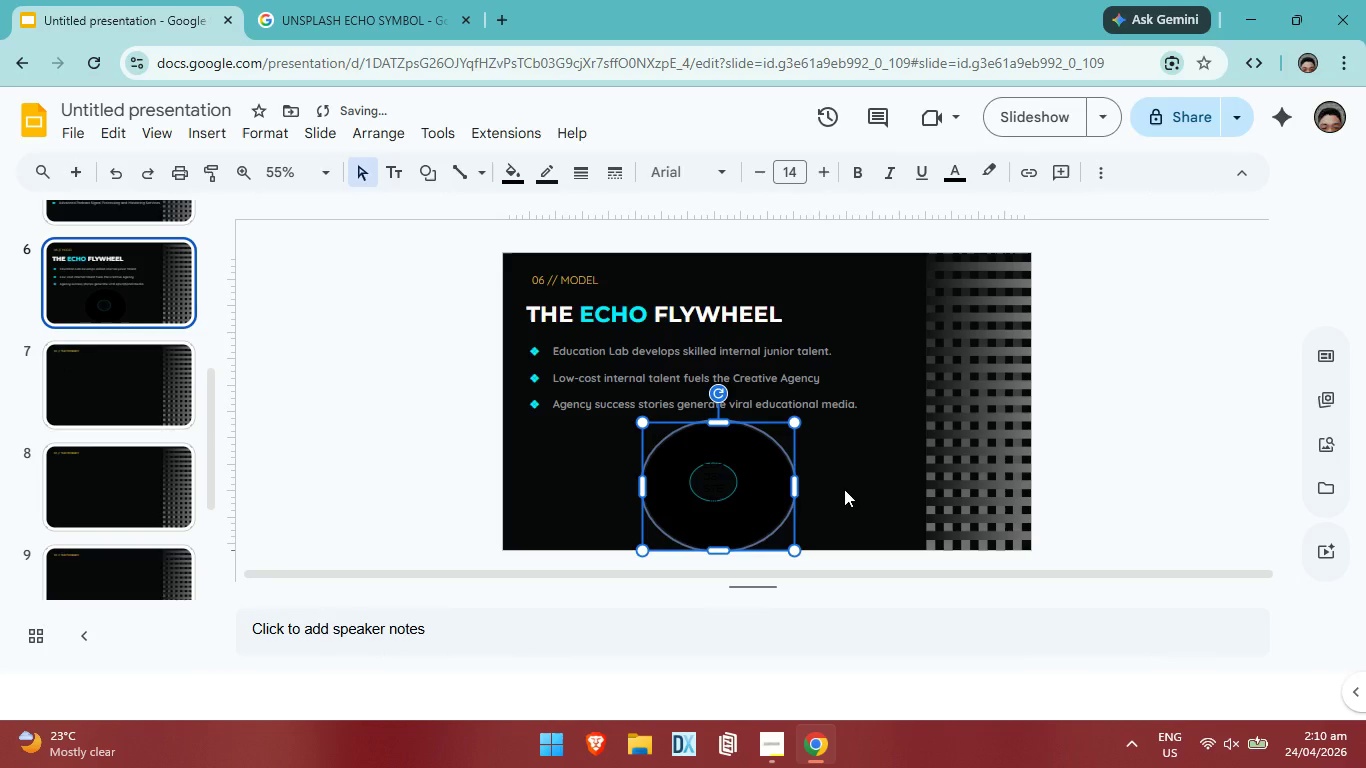 
key(Control+ControlLeft)
 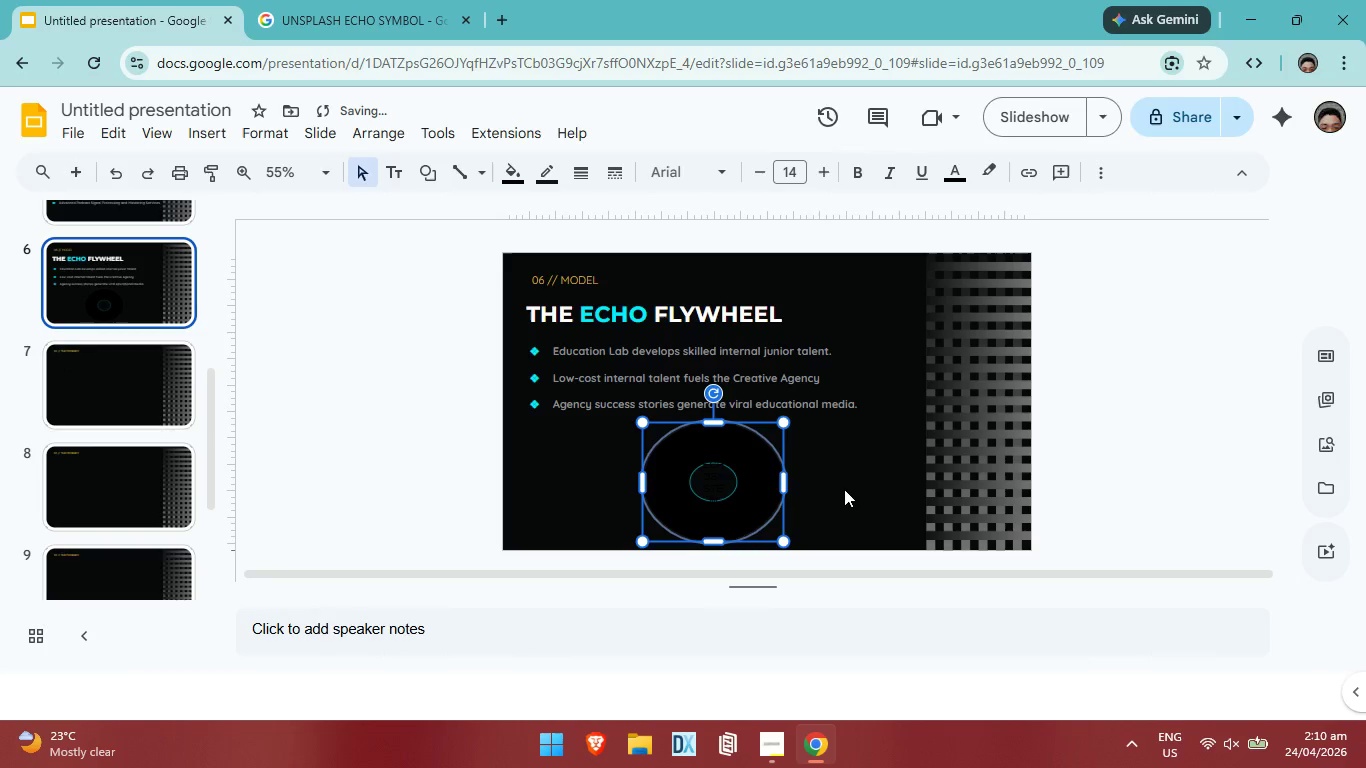 
key(Control+Z)
 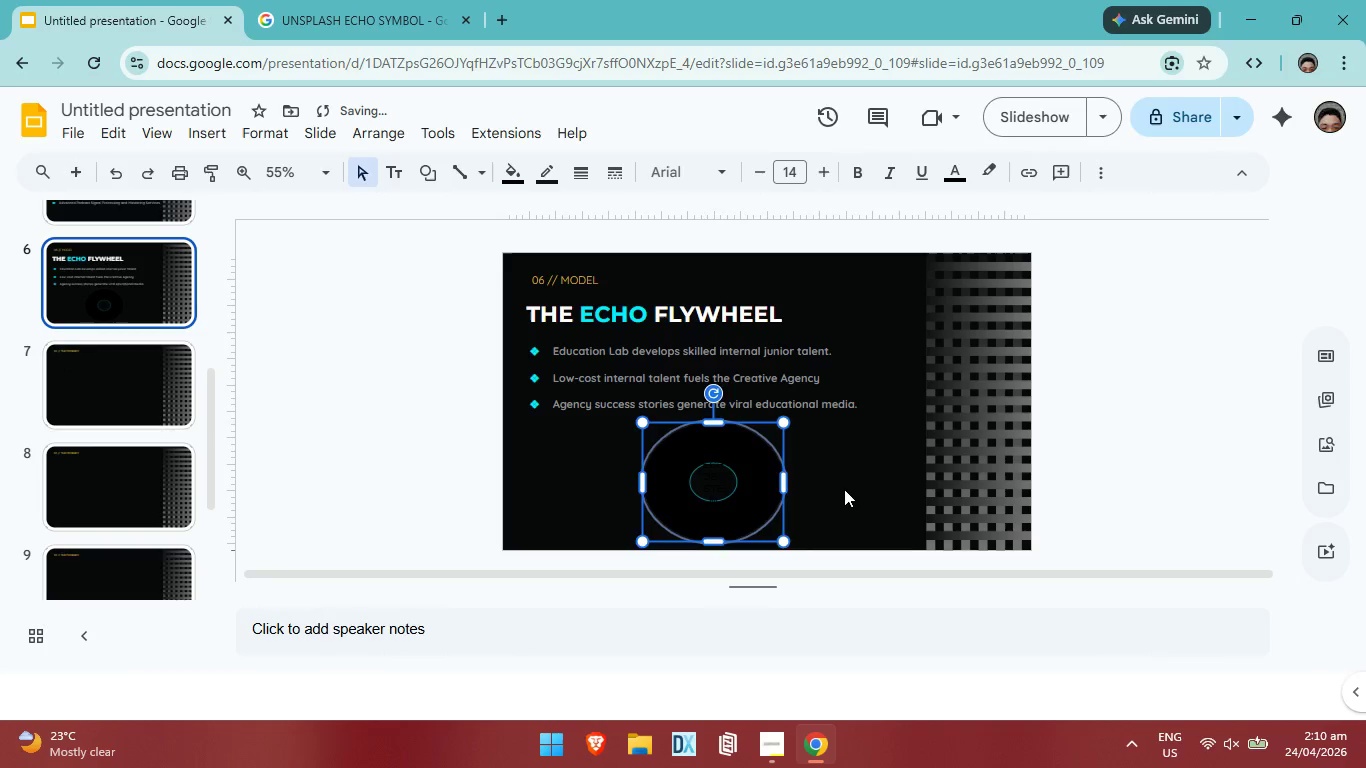 
key(Control+ControlLeft)
 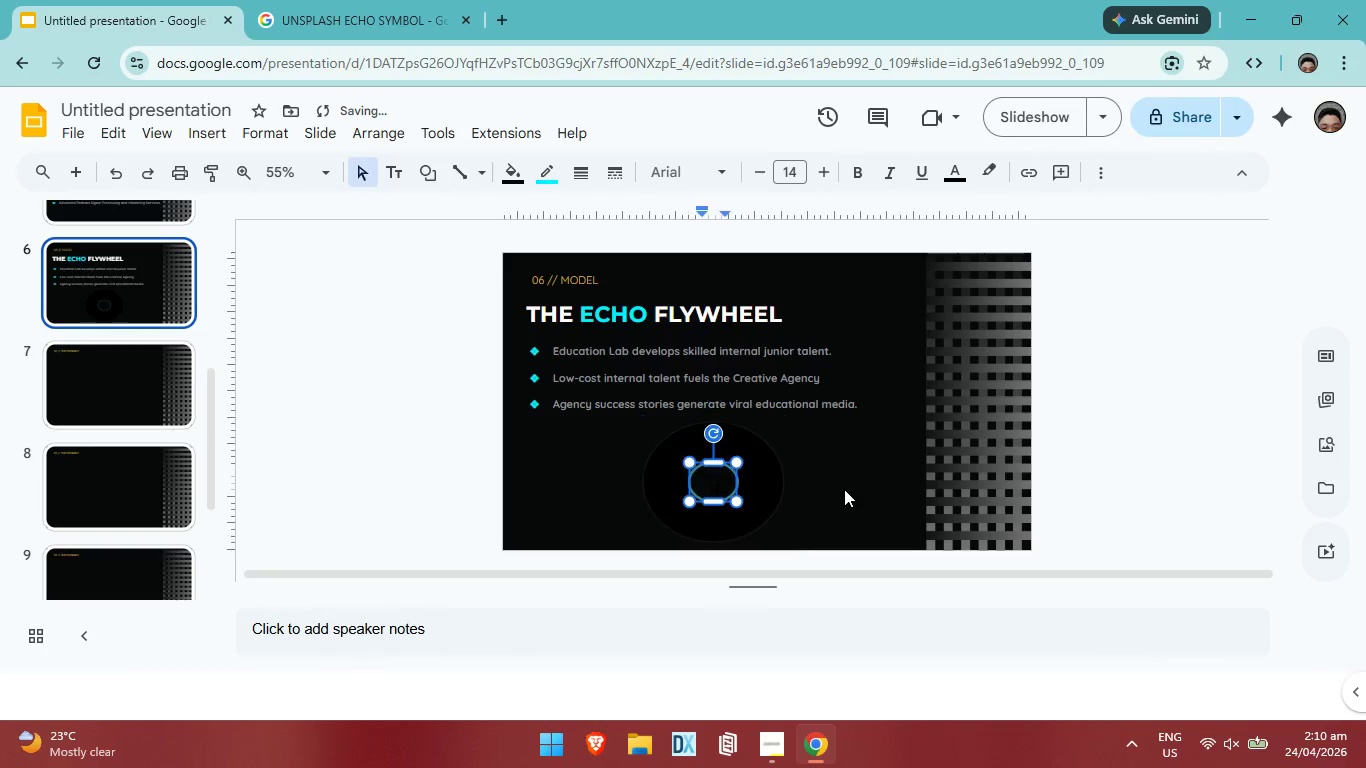 
key(Control+Z)
 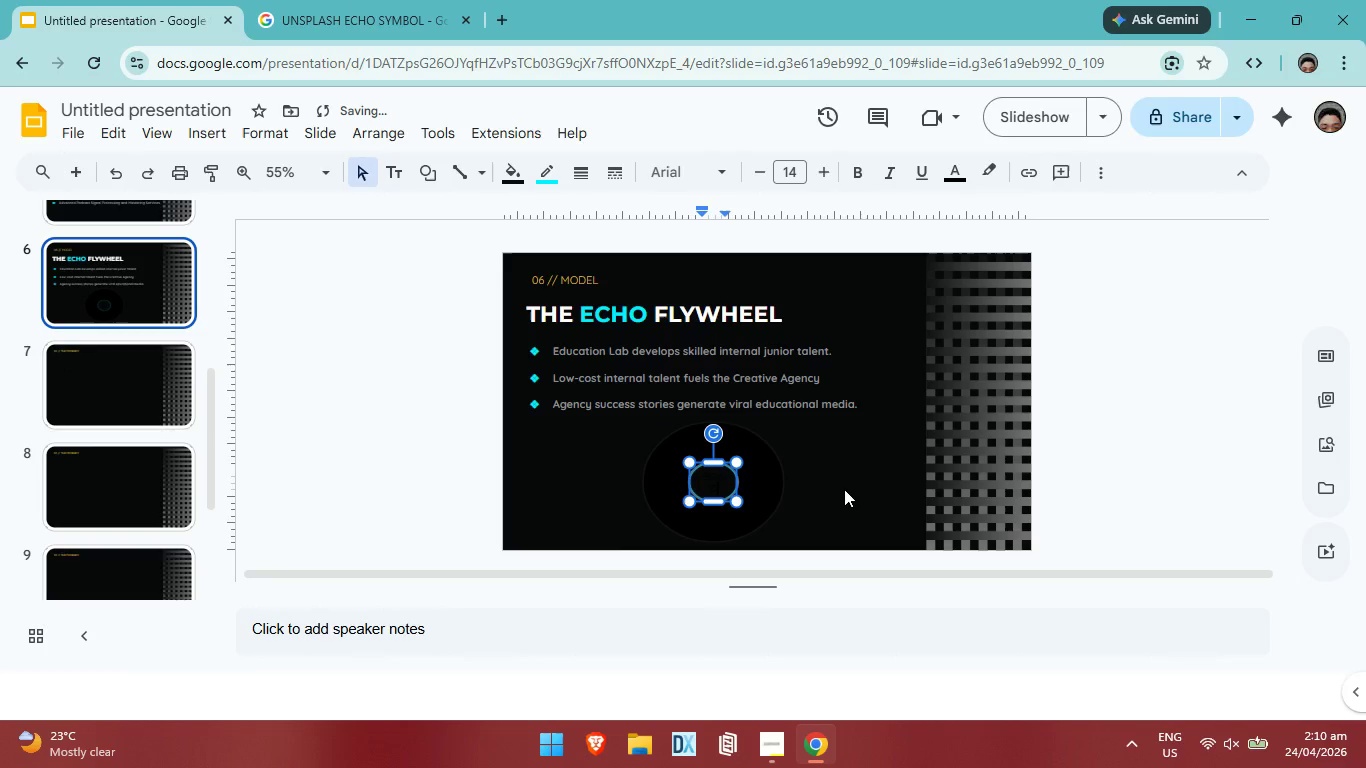 
key(Control+ControlLeft)
 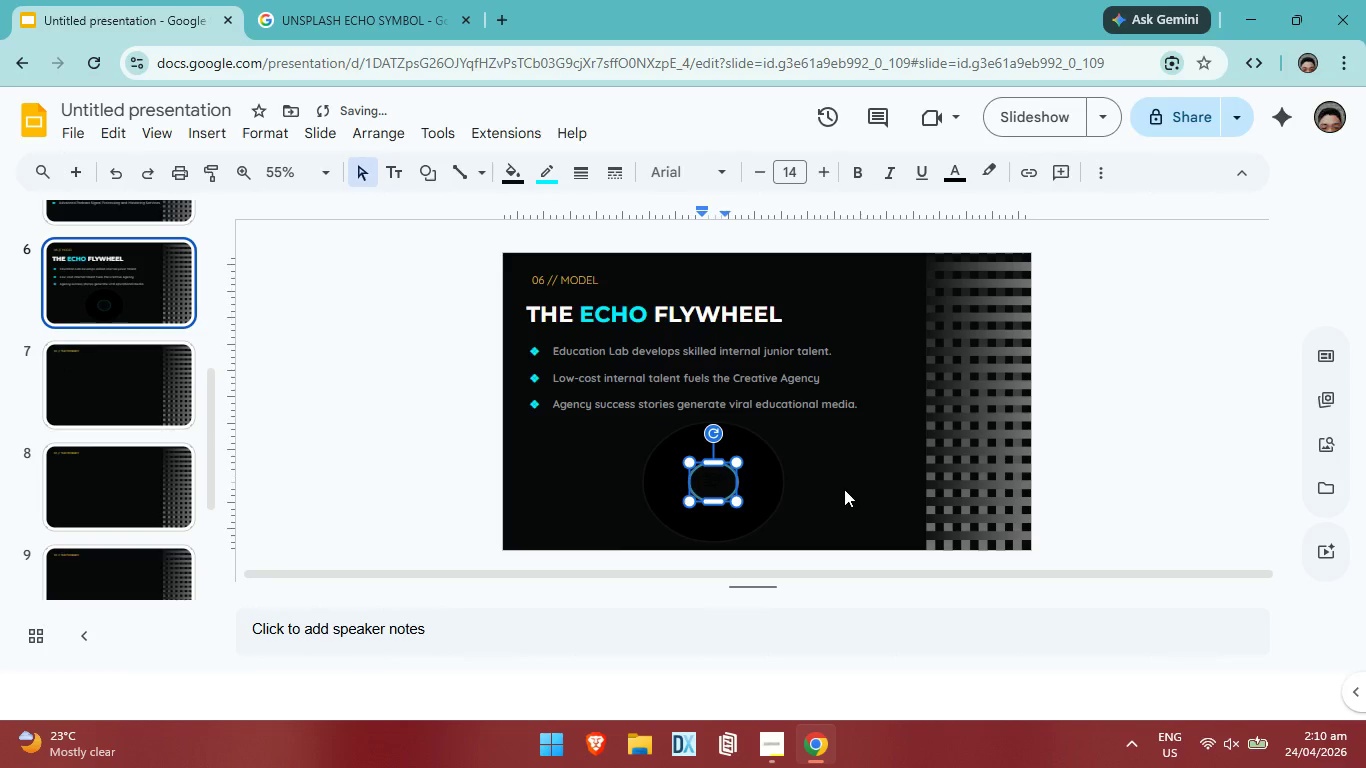 
key(Control+Z)
 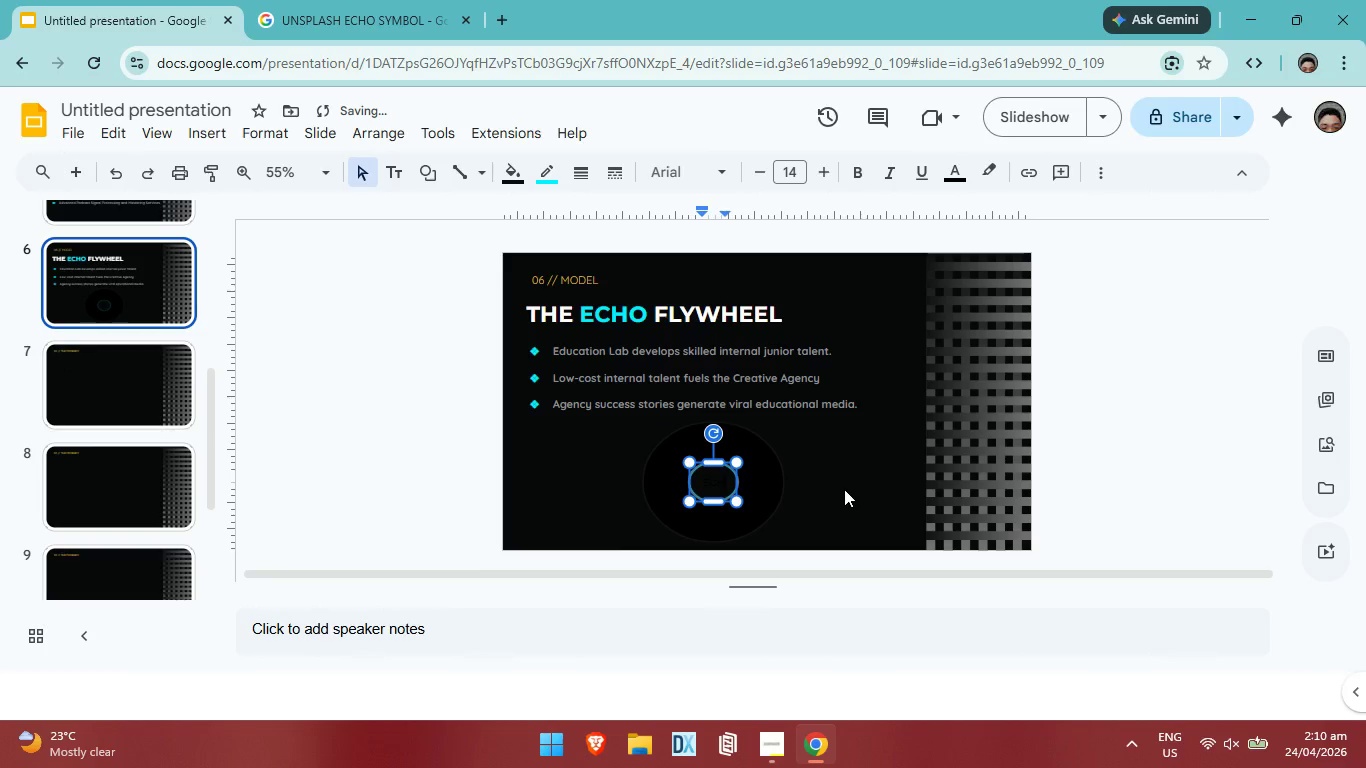 
key(Control+ControlLeft)
 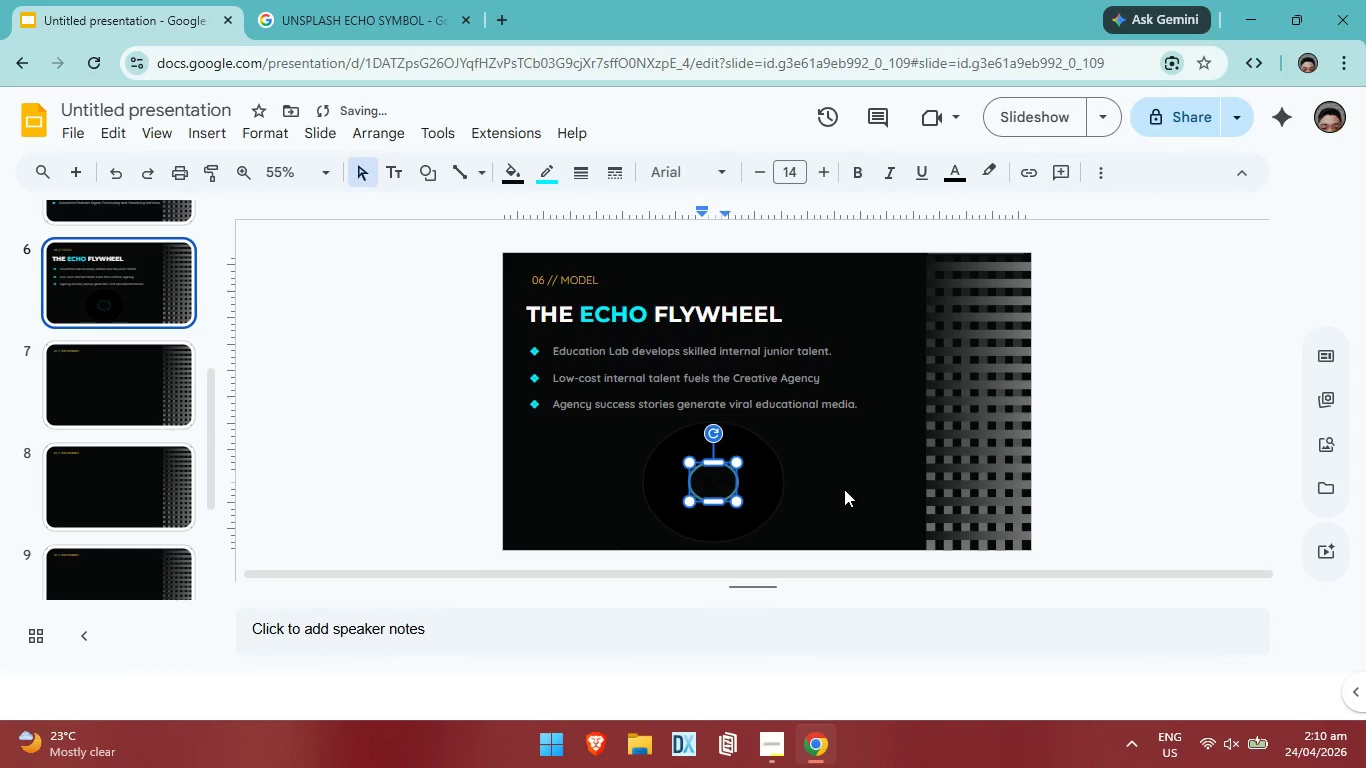 
key(Control+Z)
 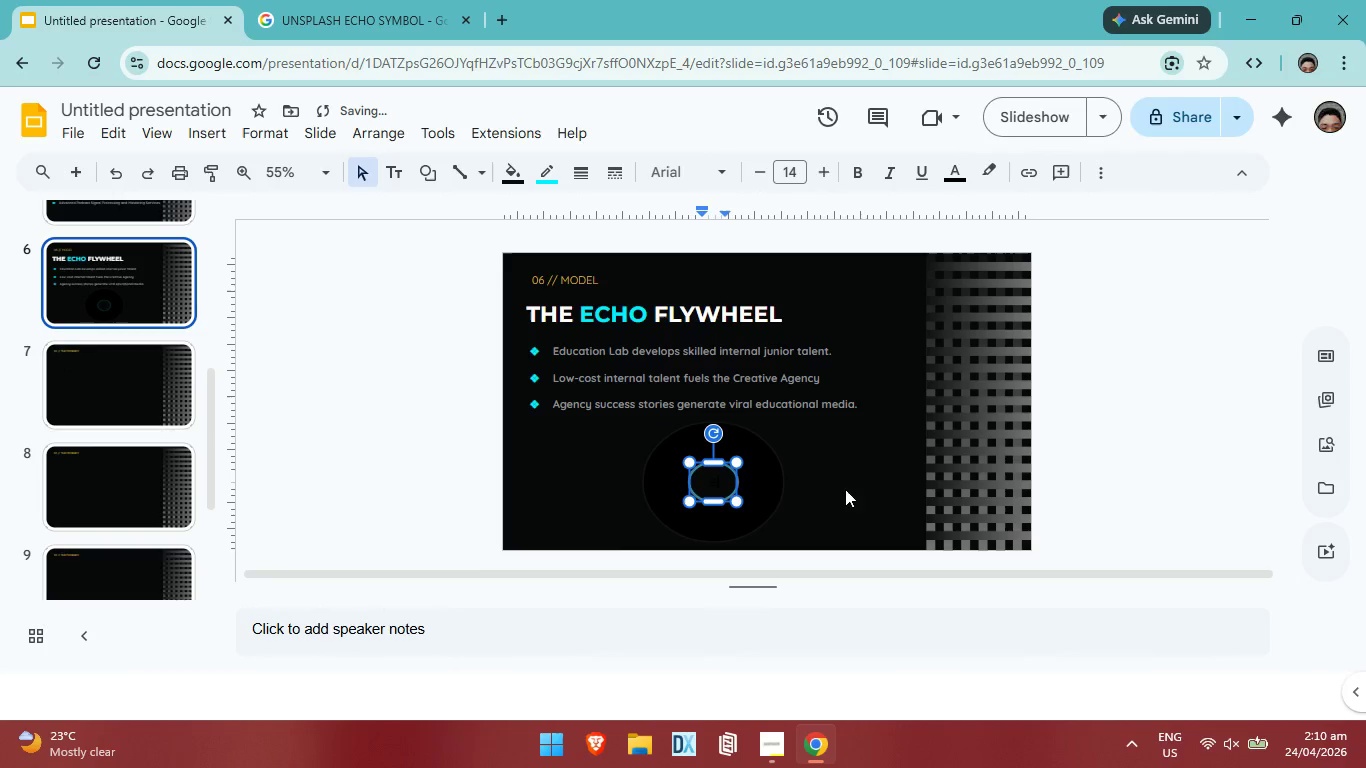 
key(Control+ControlLeft)
 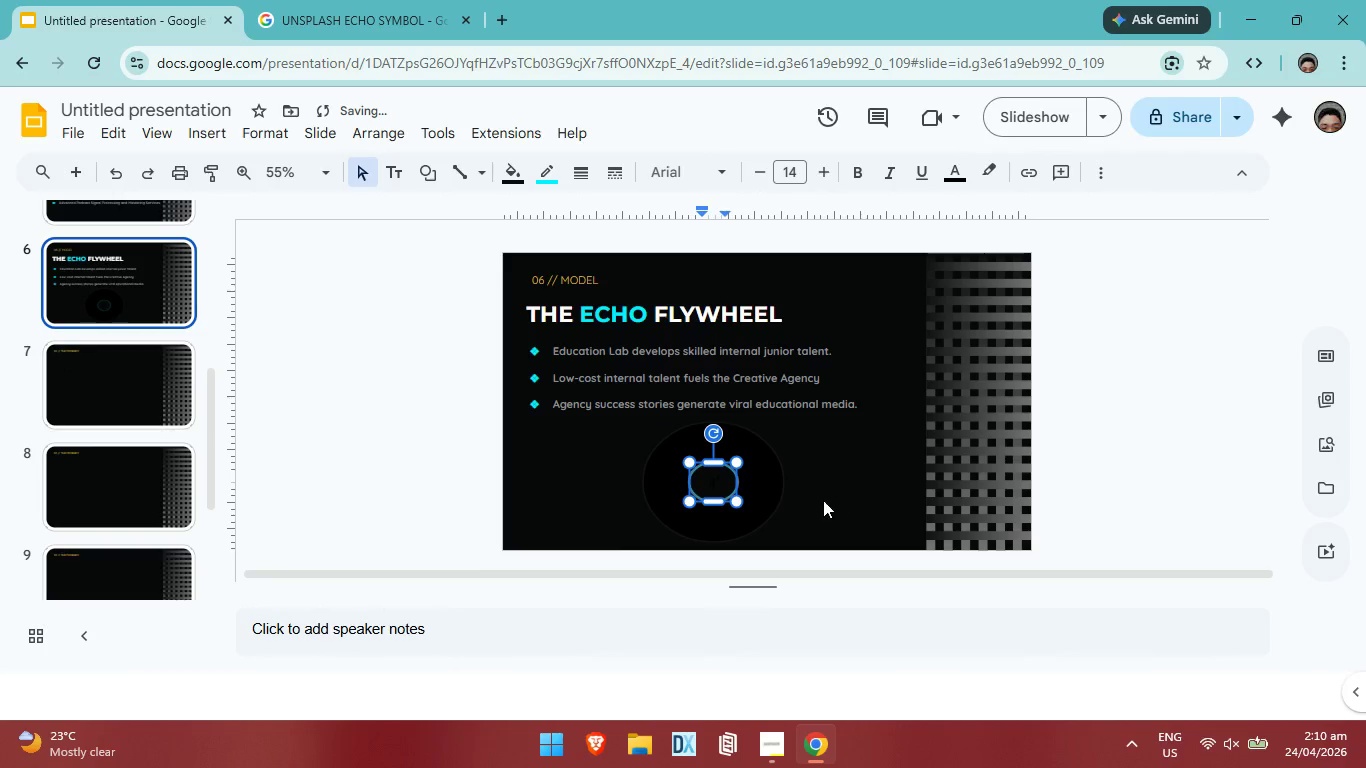 
key(Control+Z)
 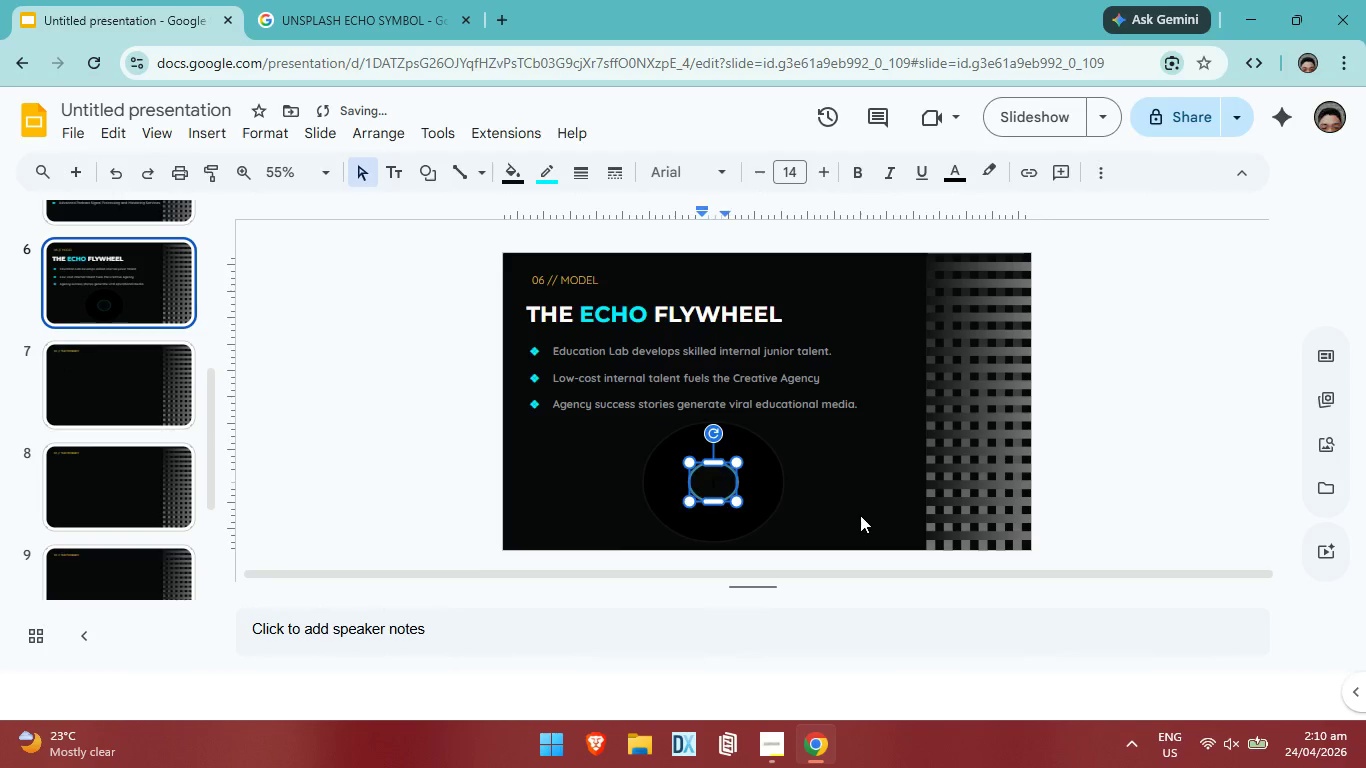 
left_click_drag(start_coordinate=[860, 515], to_coordinate=[629, 455])
 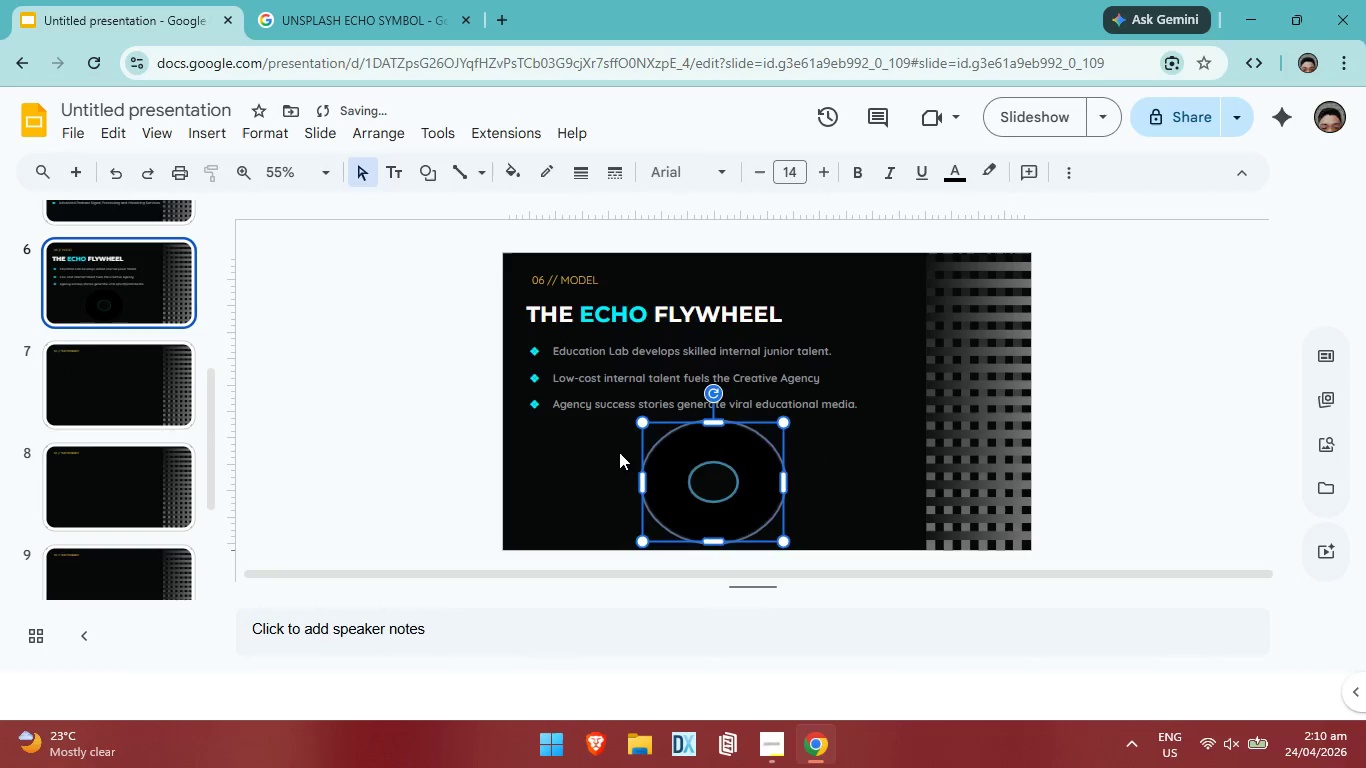 
key(Backspace)
 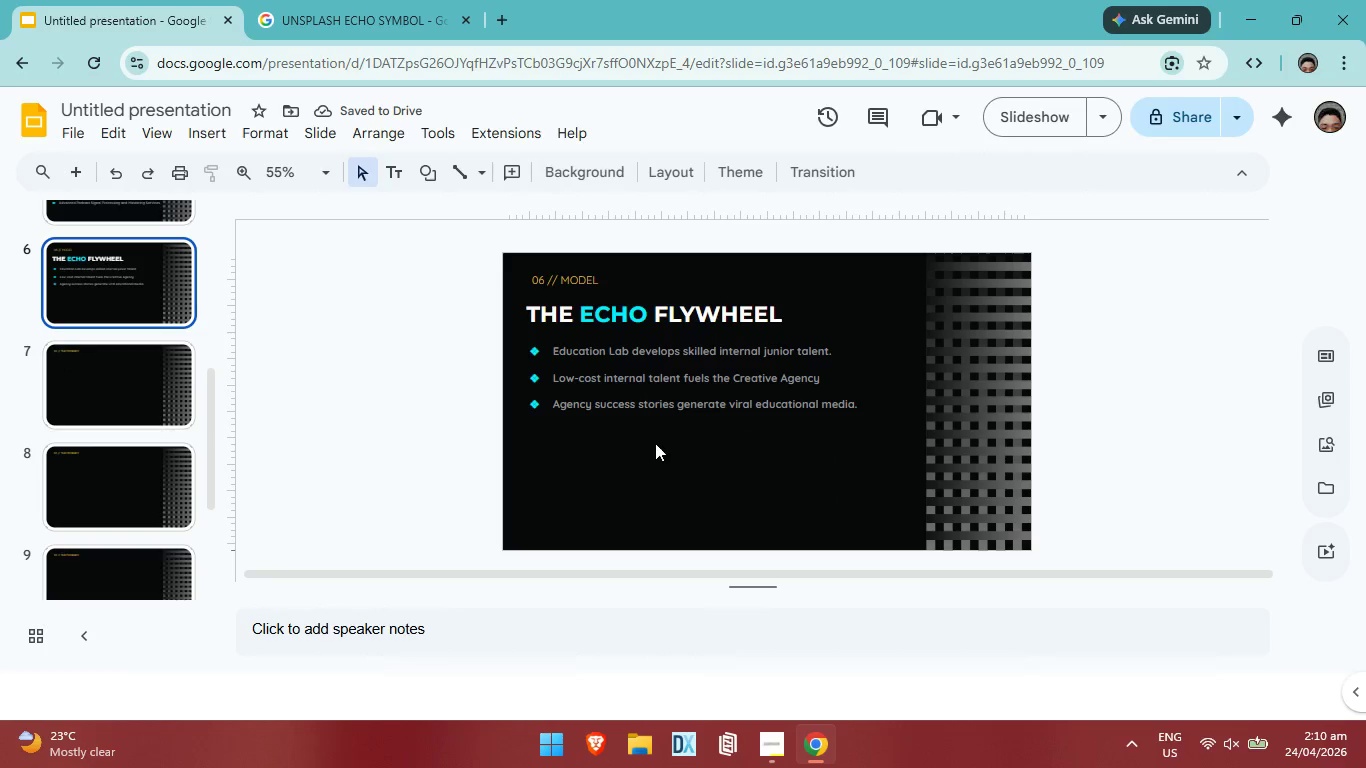 
left_click([147, 389])
 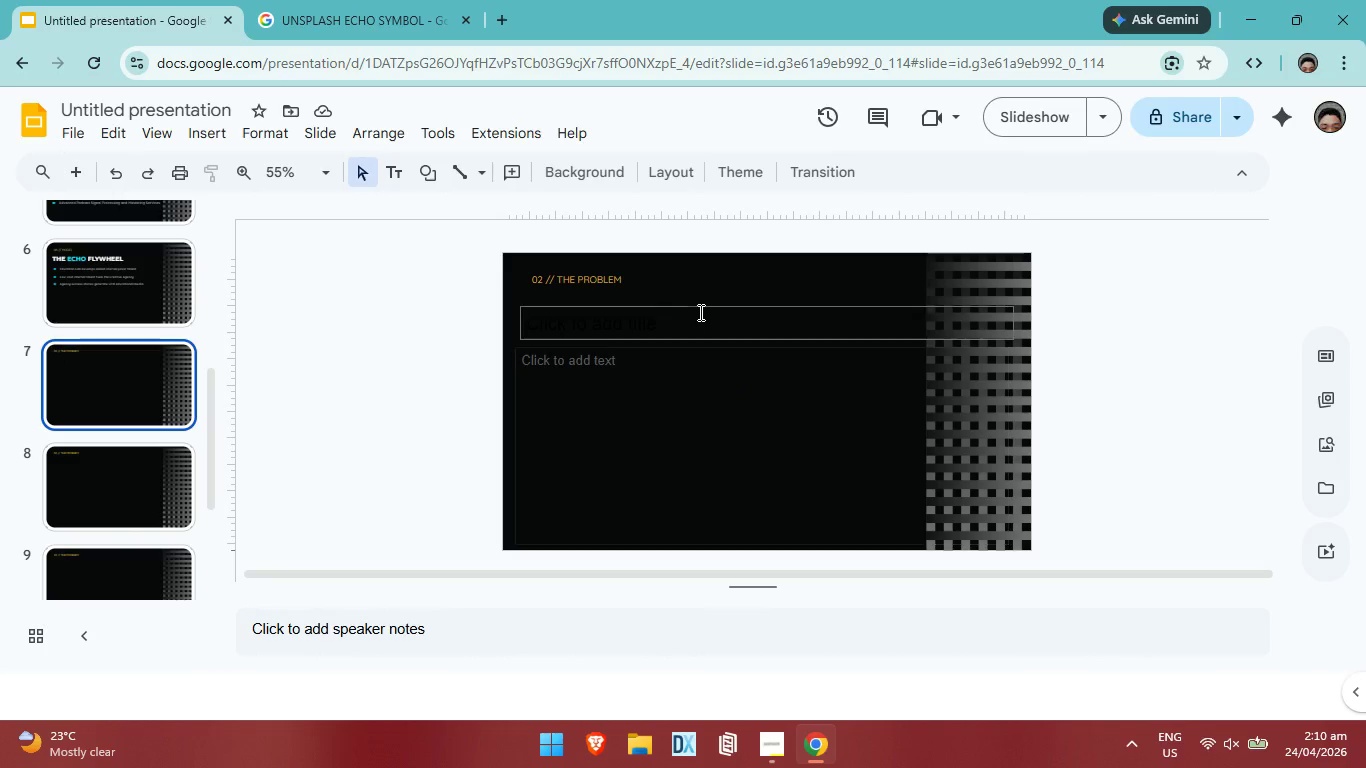 
left_click([103, 282])
 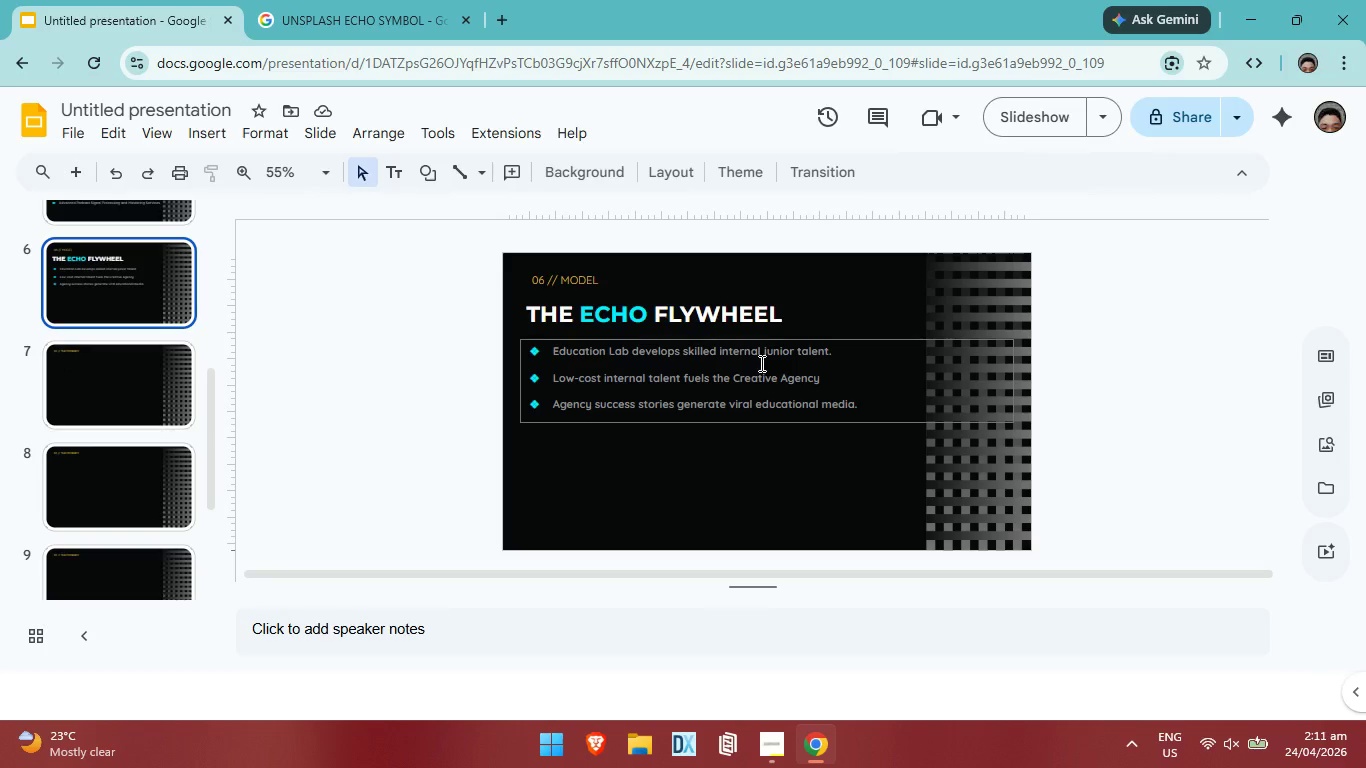 
wait(7.23)
 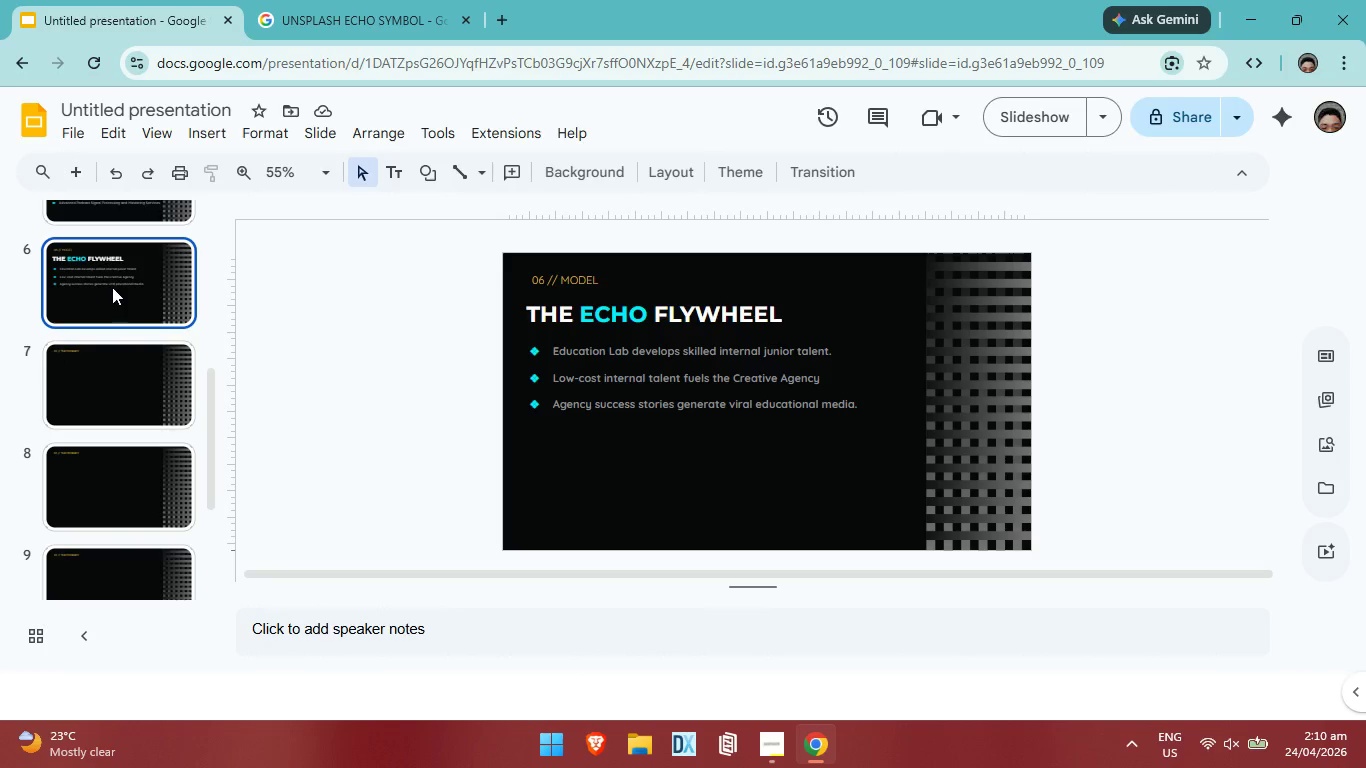 
scroll: coordinate [941, 363], scroll_direction: down, amount: 4.0
 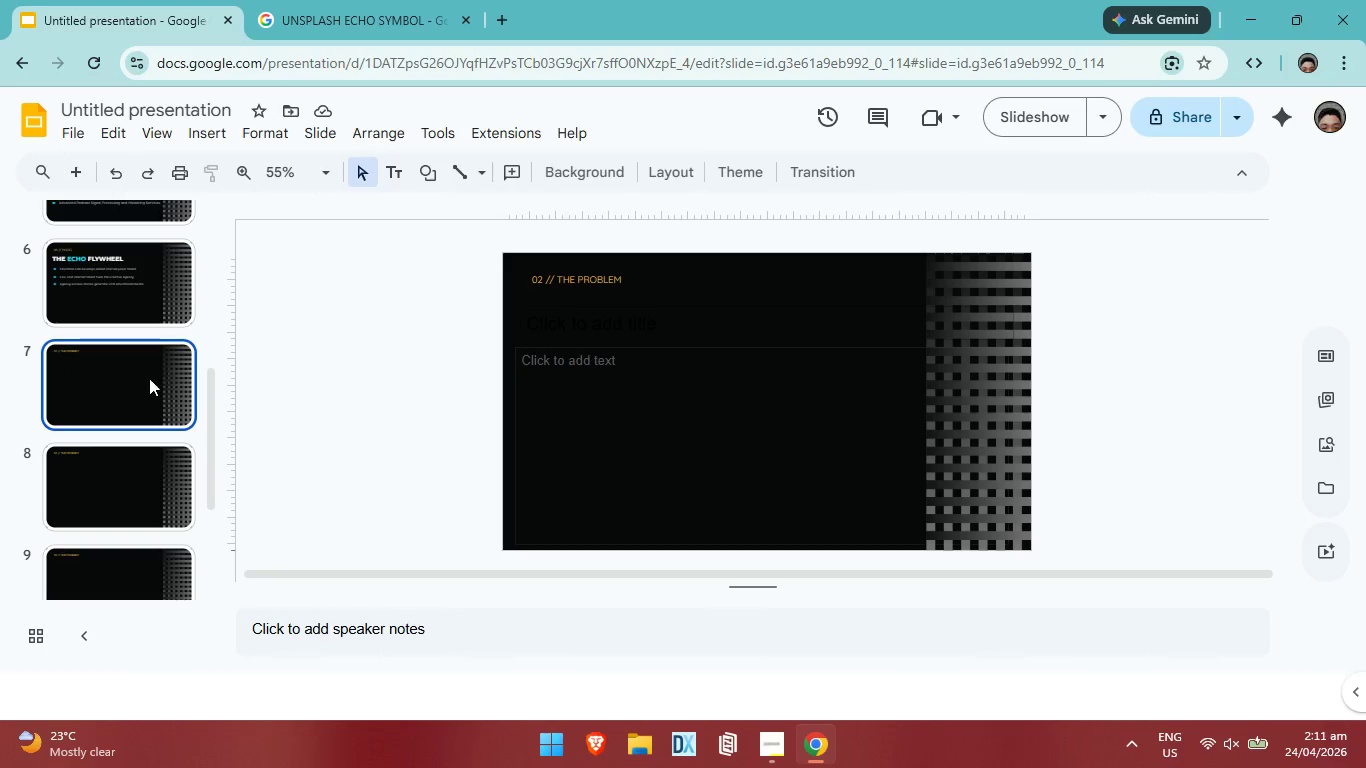 
left_click([149, 378])
 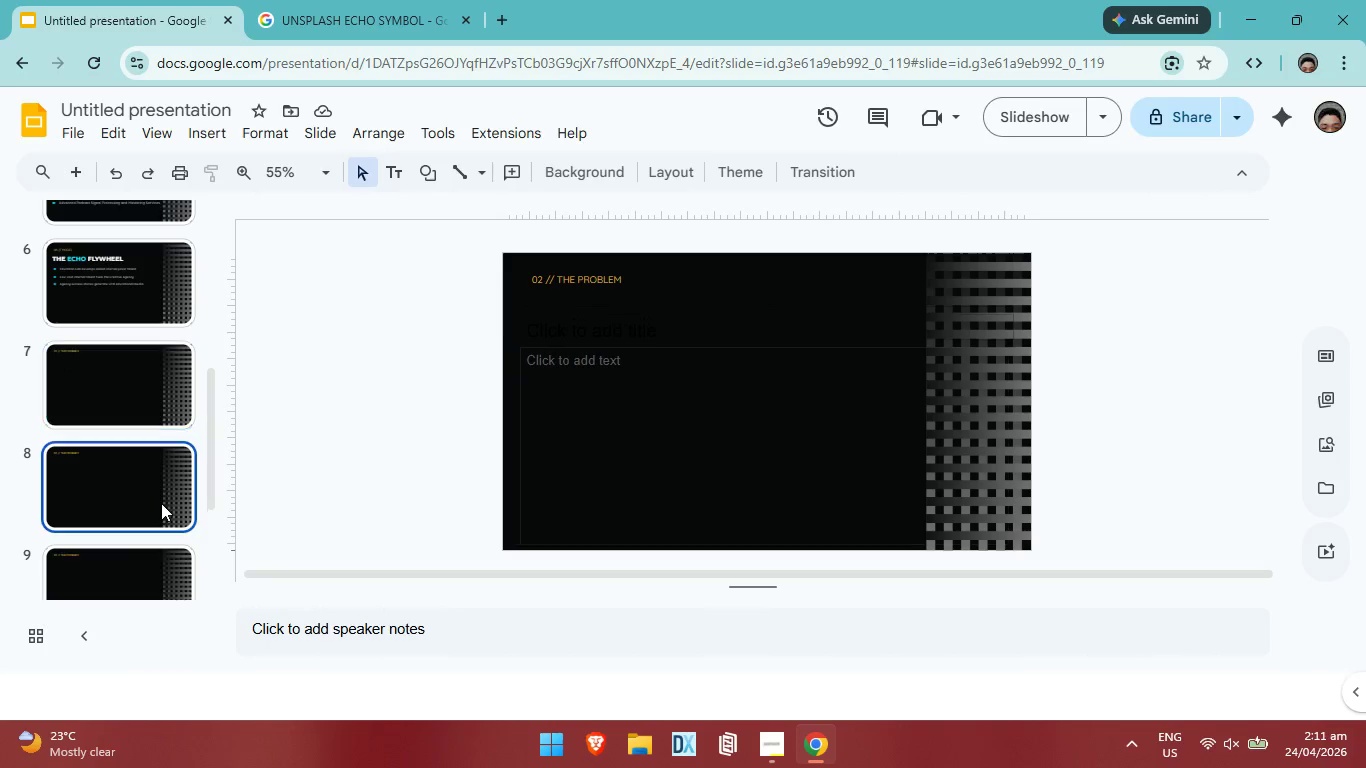 
left_click([161, 503])
 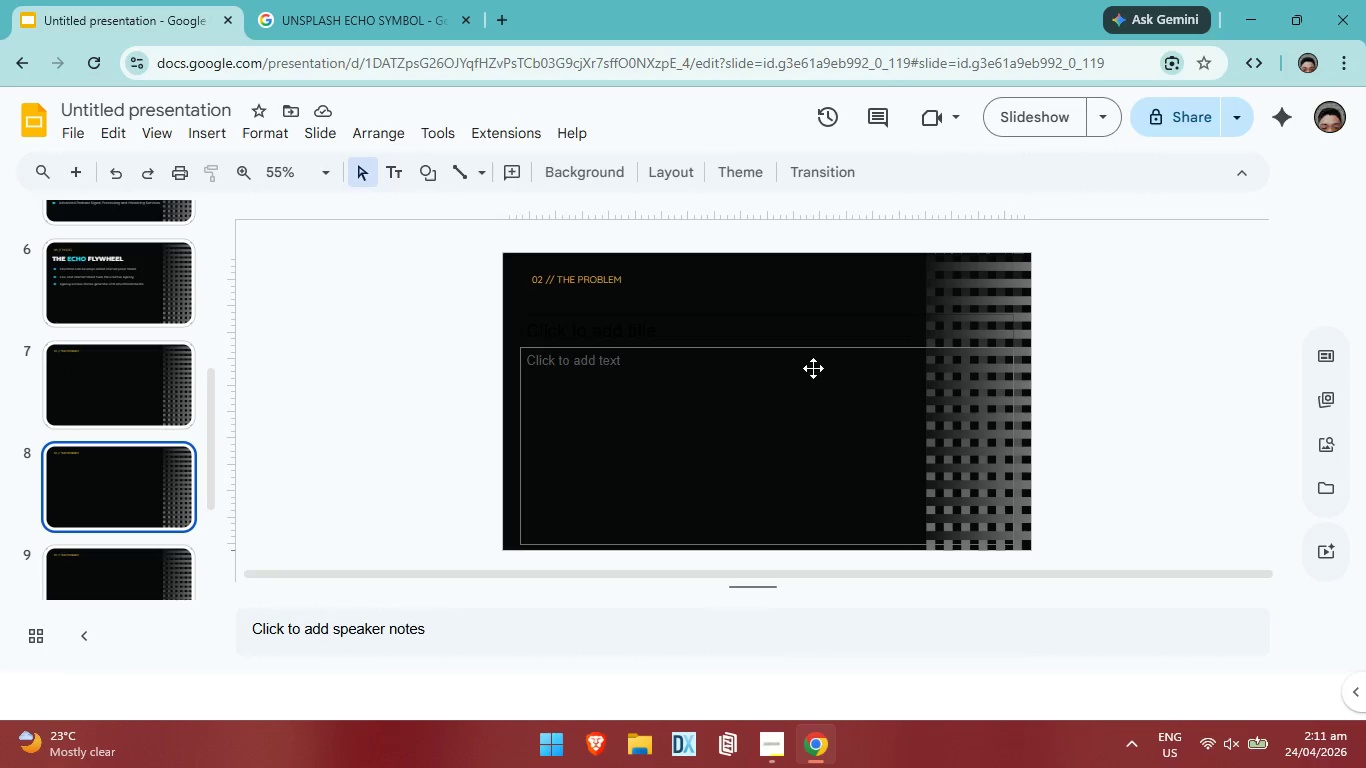 
wait(6.03)
 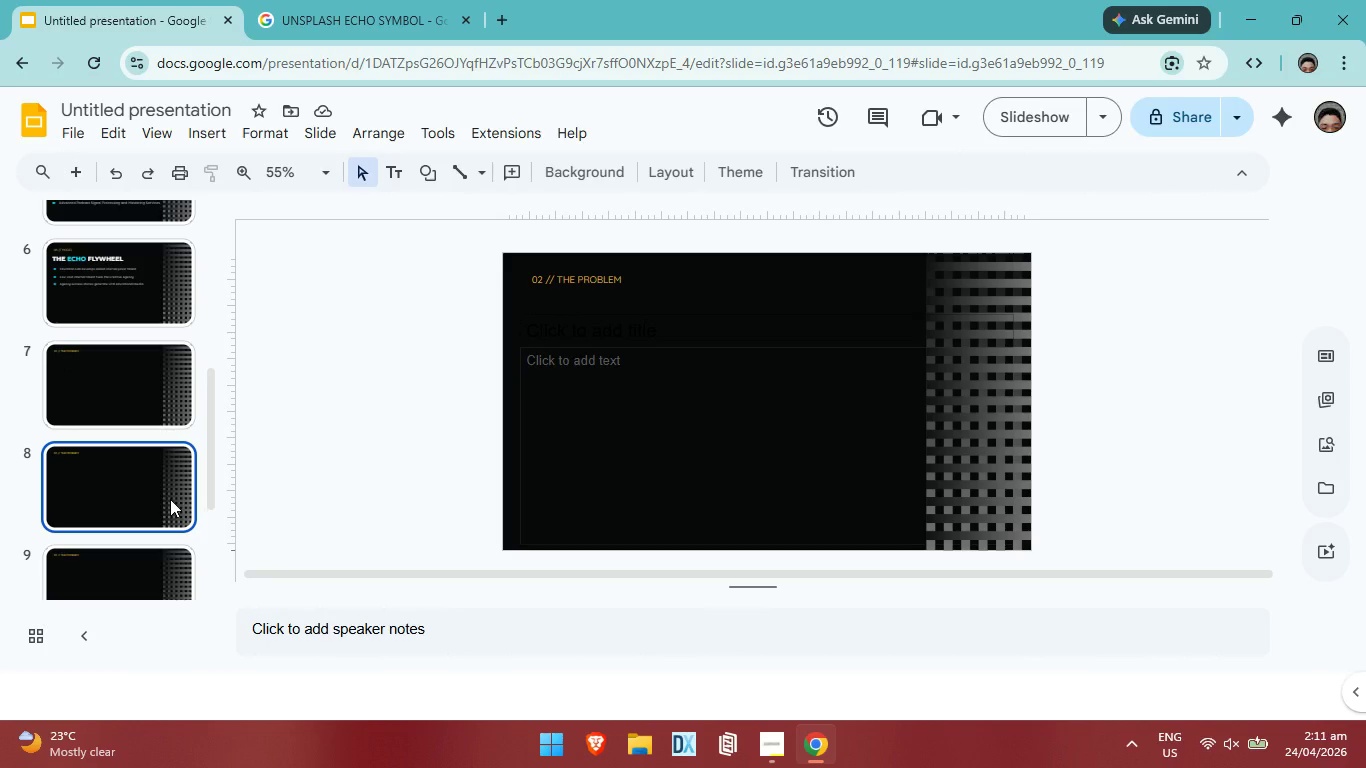 
double_click([177, 281])
 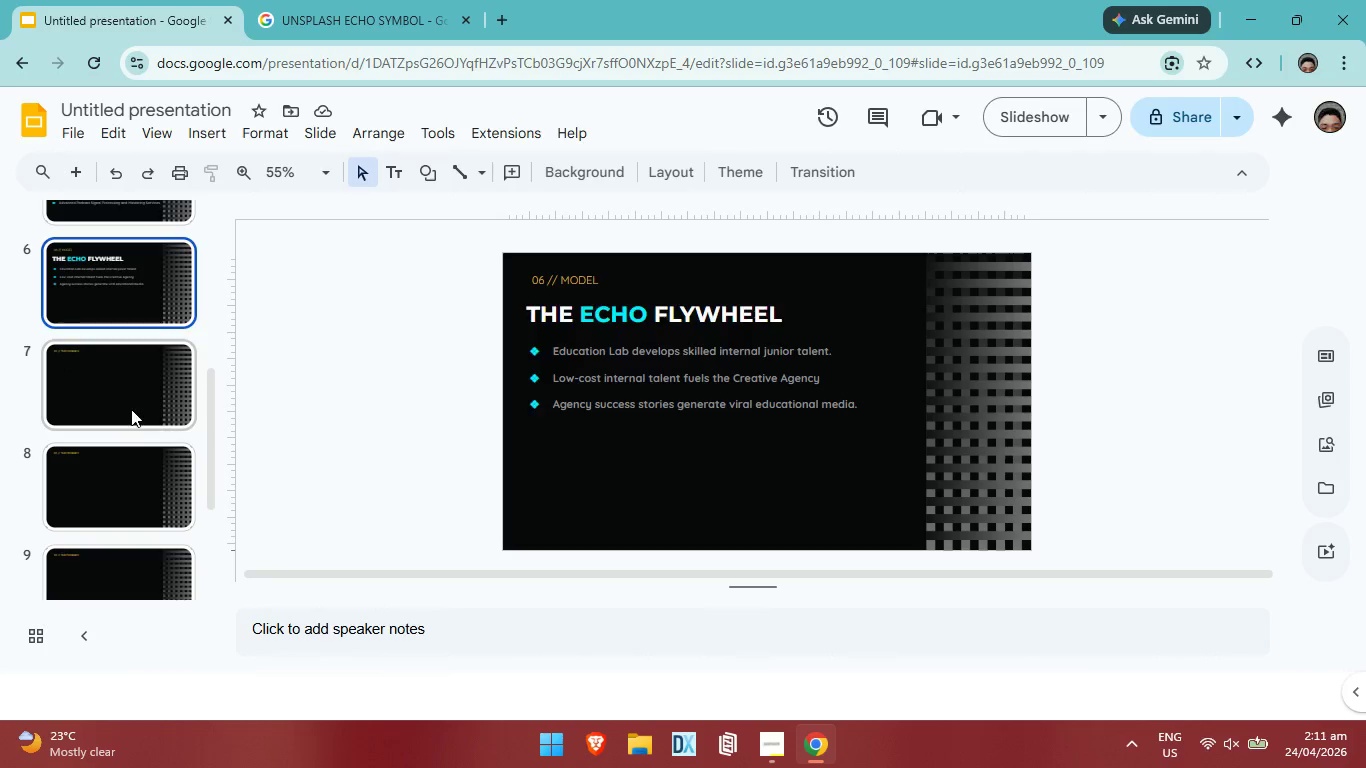 
left_click([131, 409])
 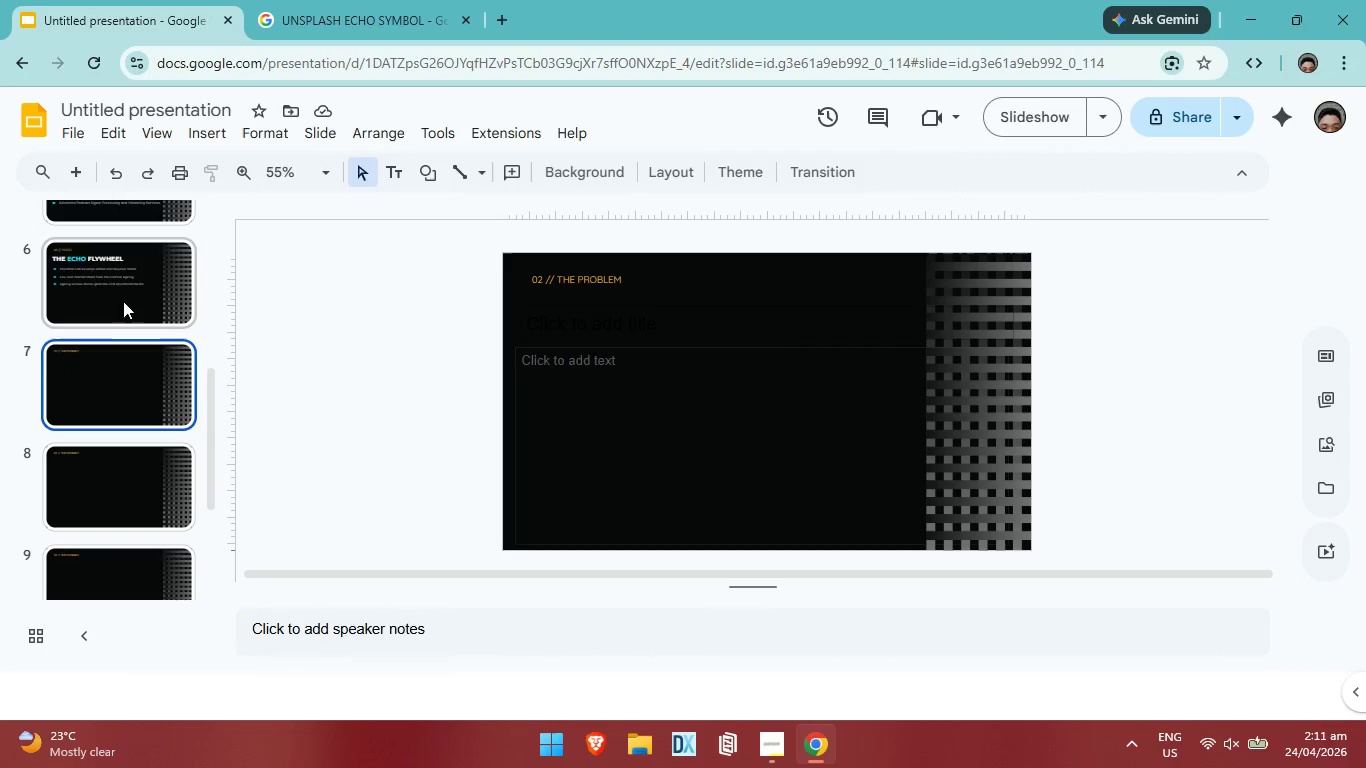 
left_click([123, 299])
 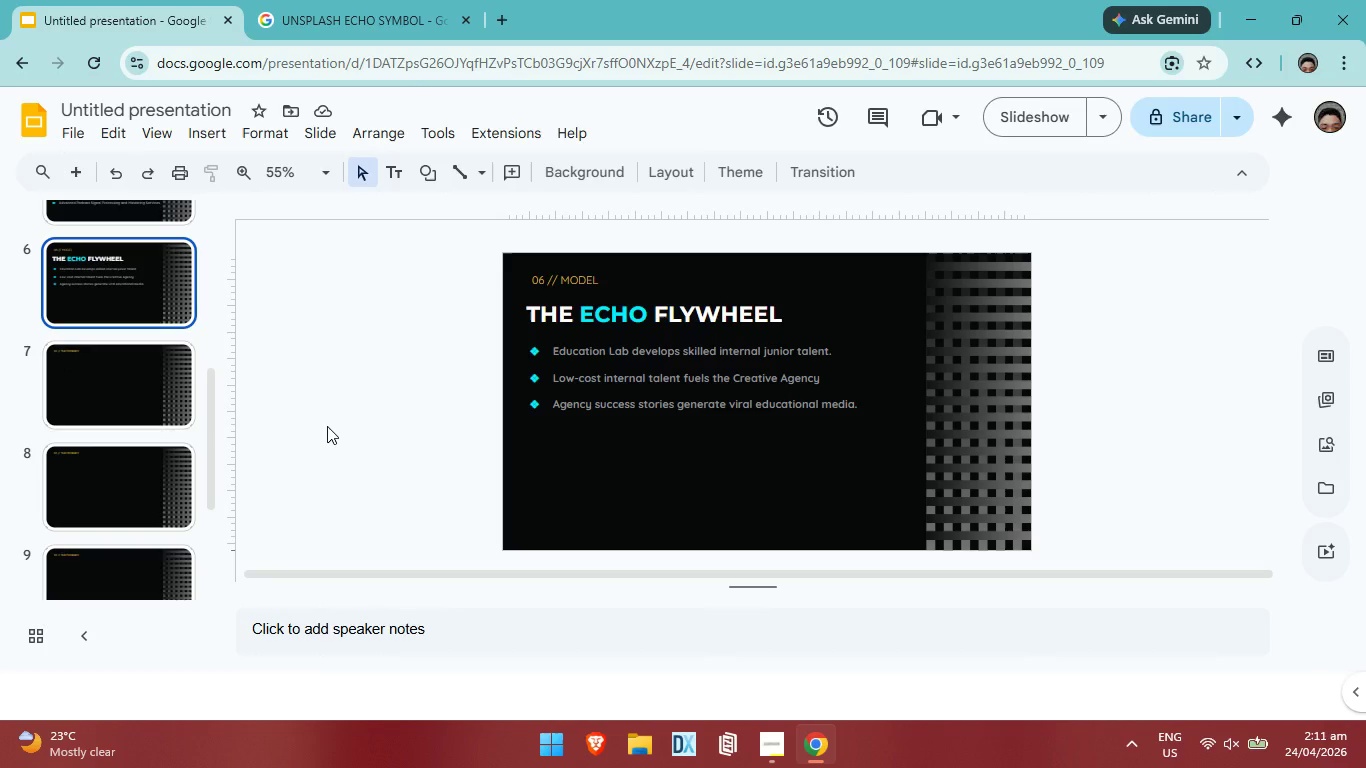 
key(Alt+AltLeft)
 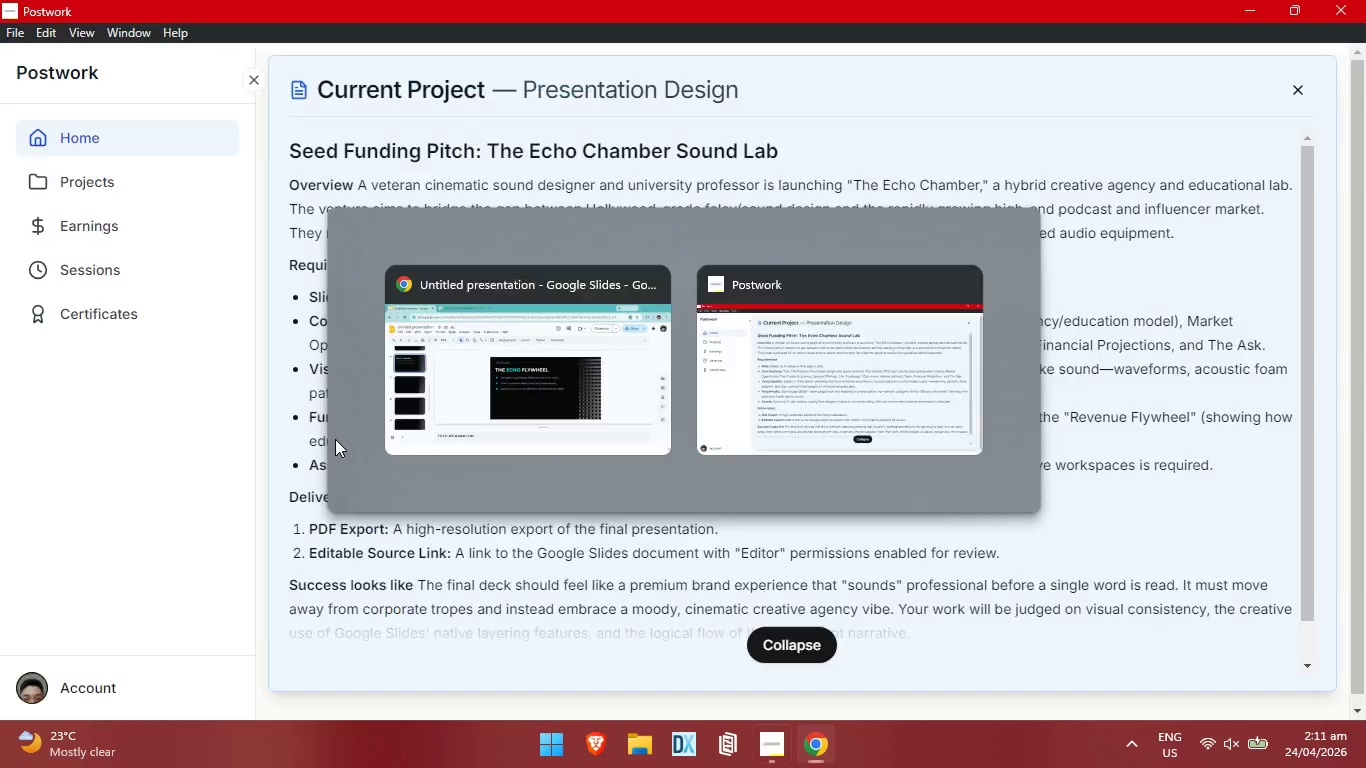 
key(Alt+Tab)